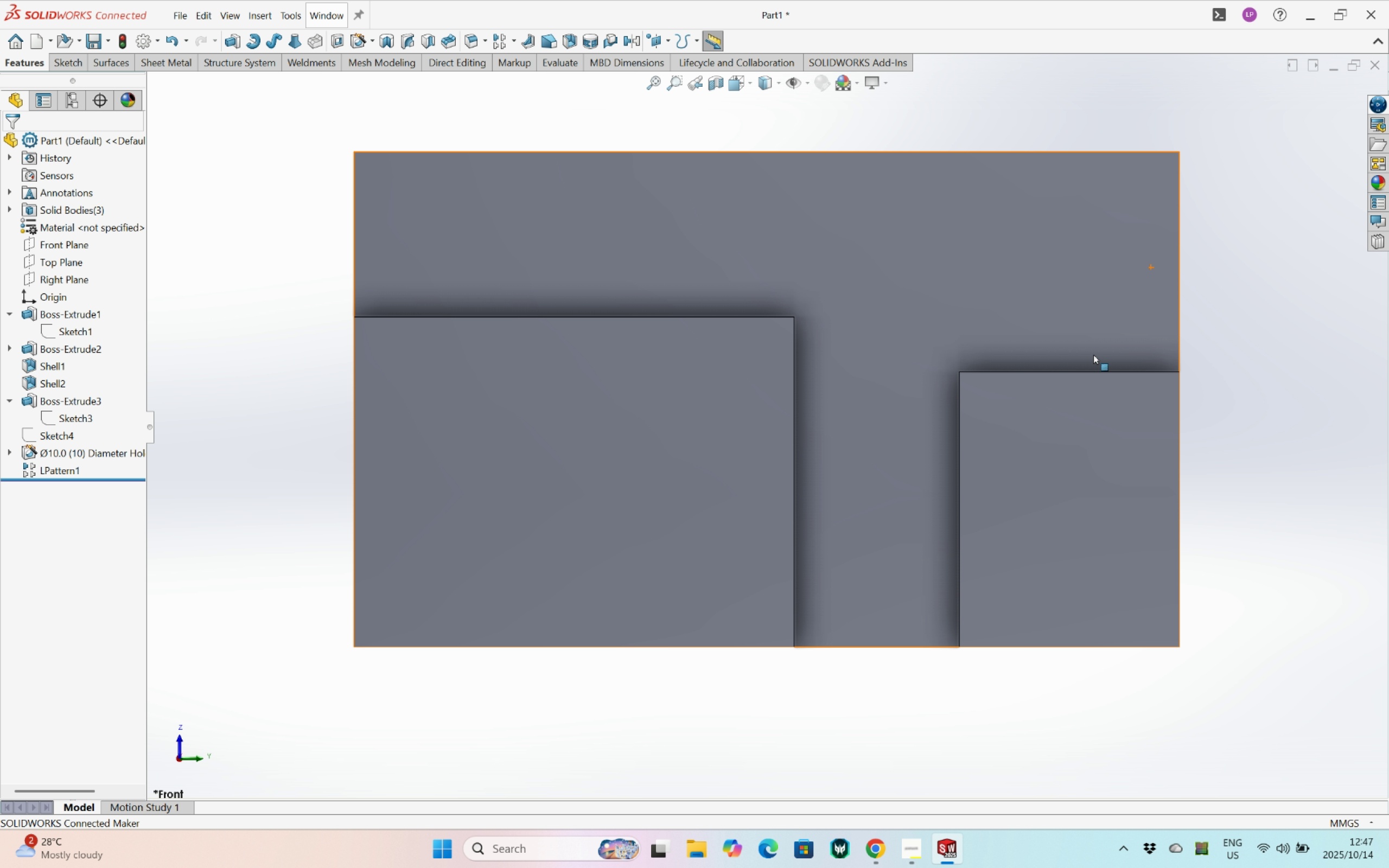 
scroll: coordinate [1088, 362], scroll_direction: up, amount: 3.0
 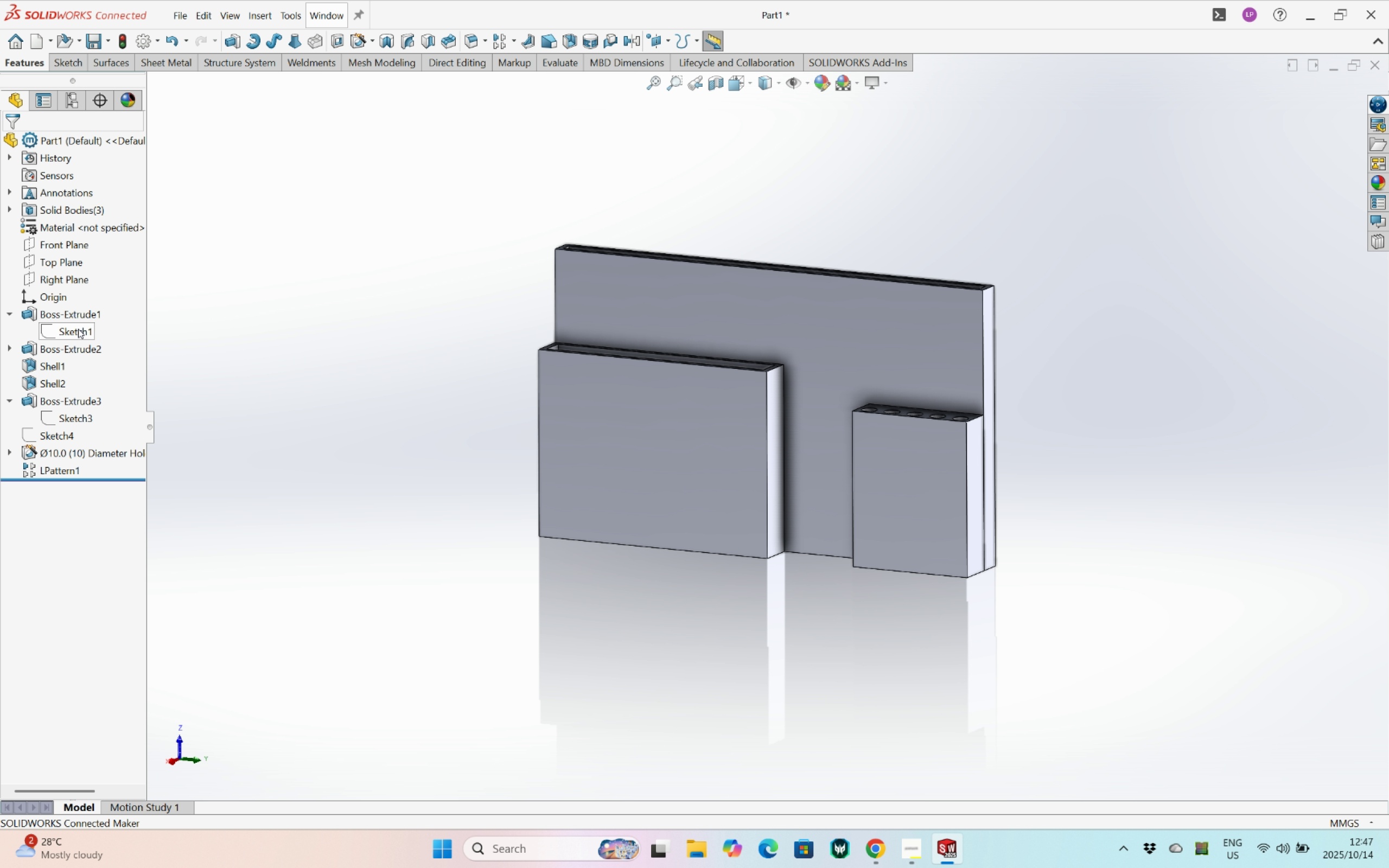 
wait(28.15)
 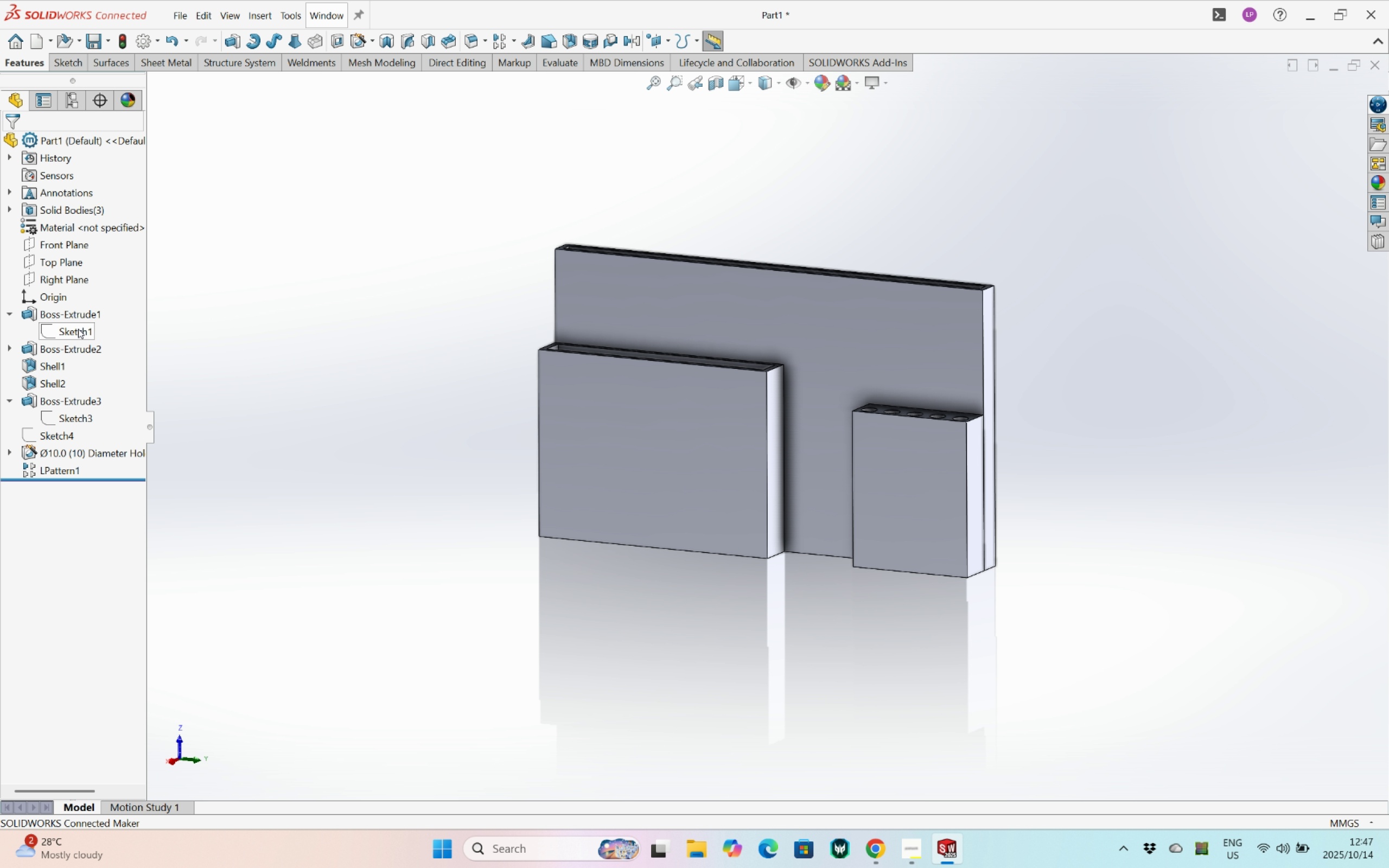 
right_click([59, 329])
 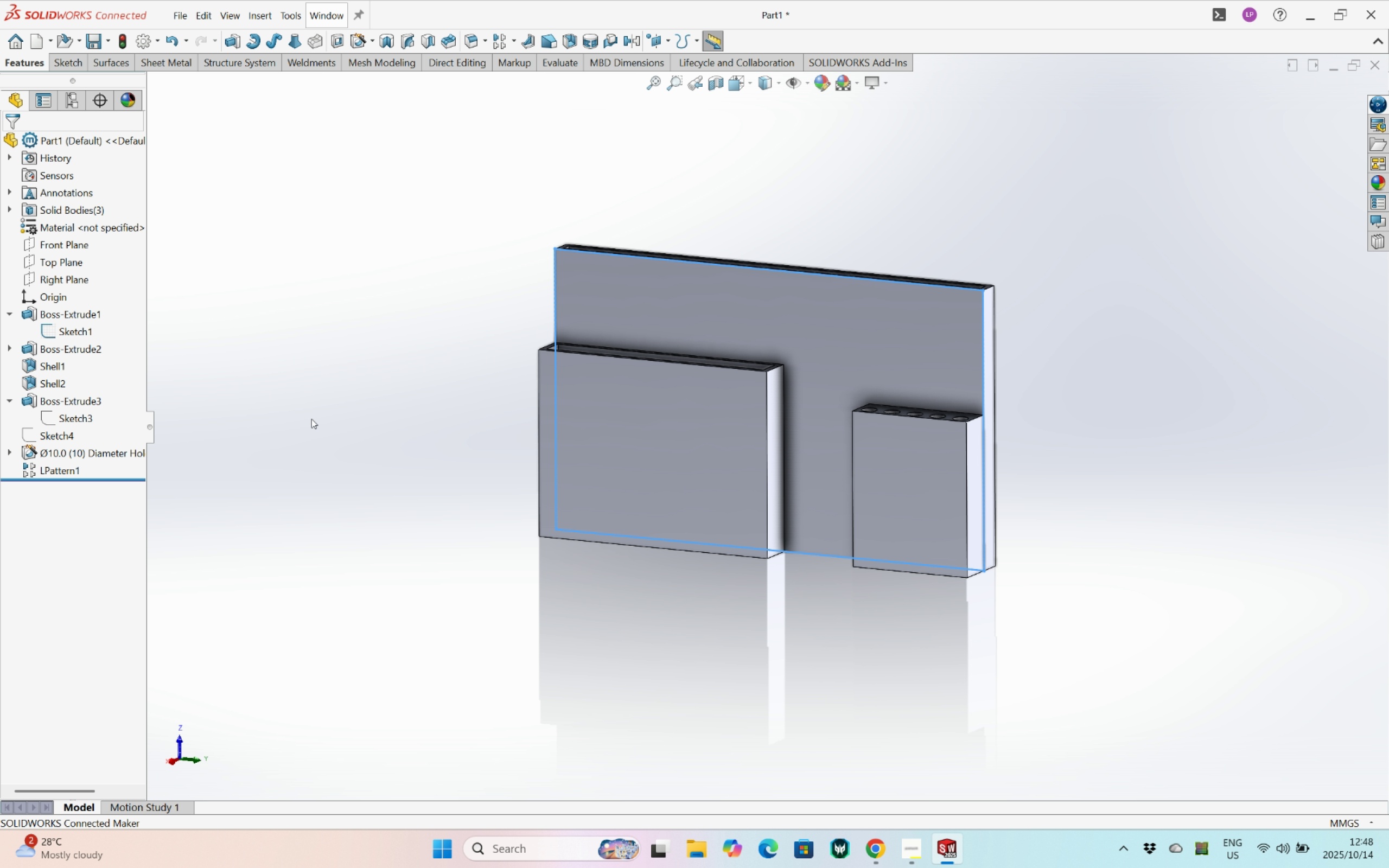 
double_click([313, 419])
 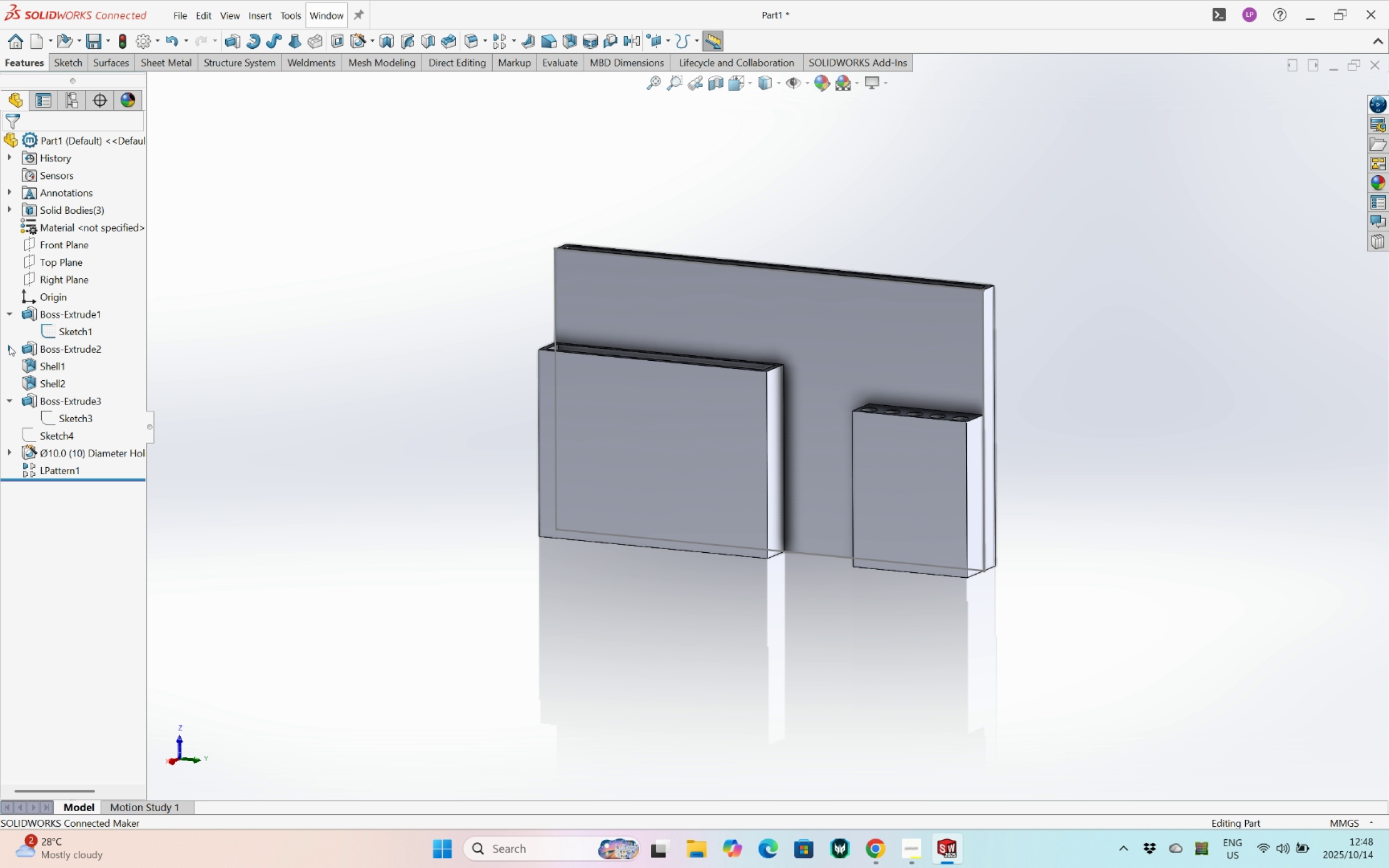 
left_click([9, 346])
 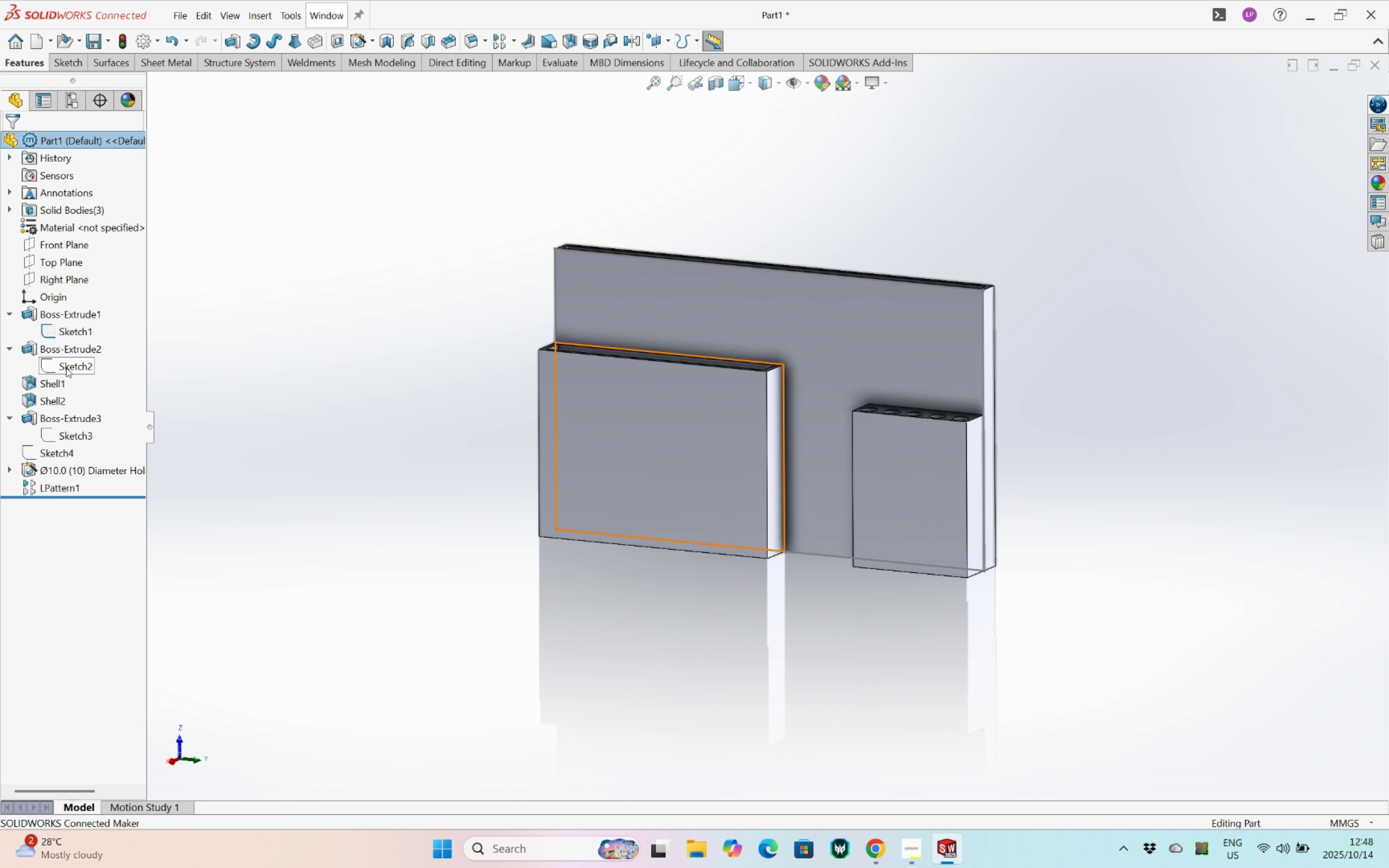 
right_click([66, 368])
 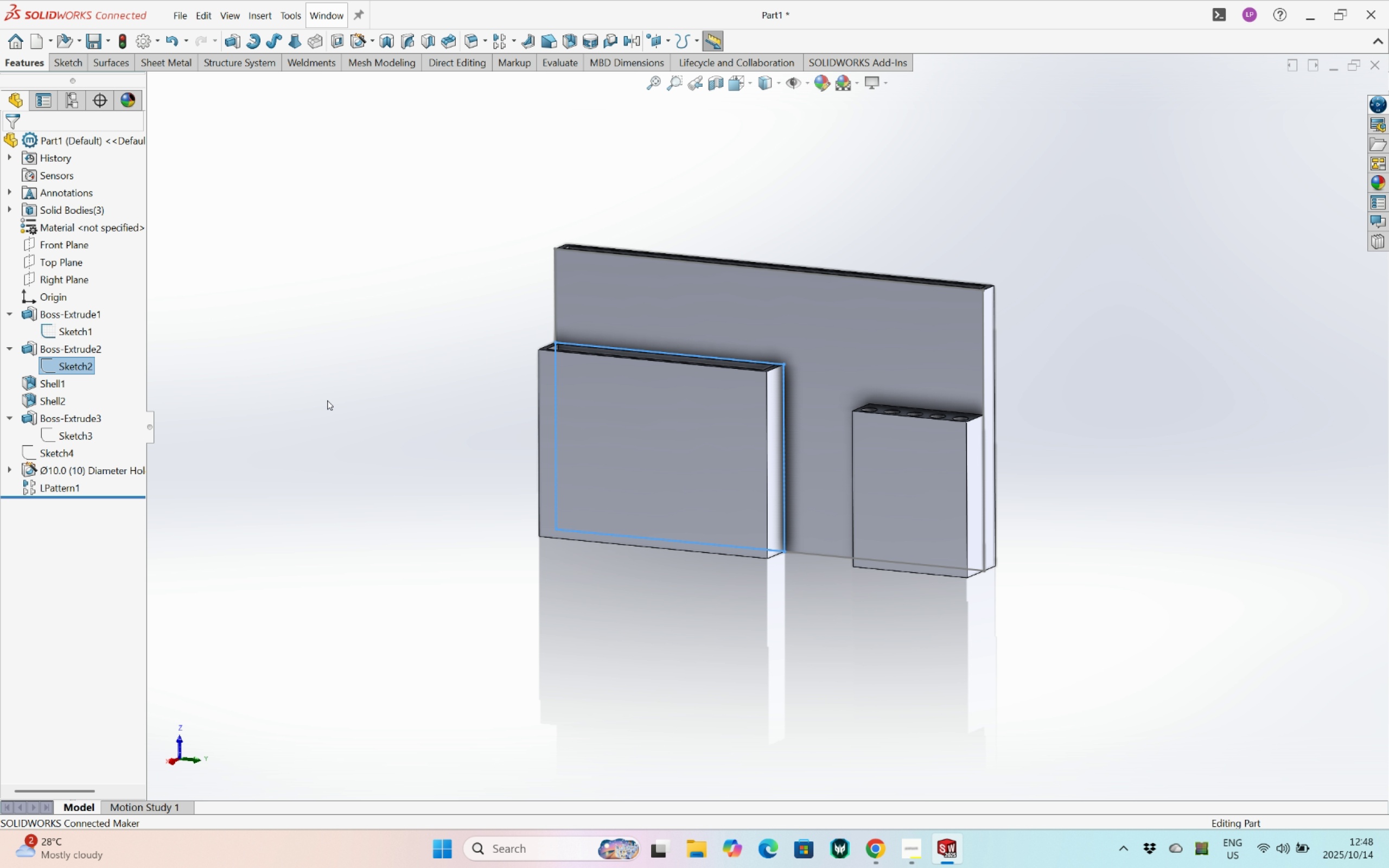 
double_click([360, 404])
 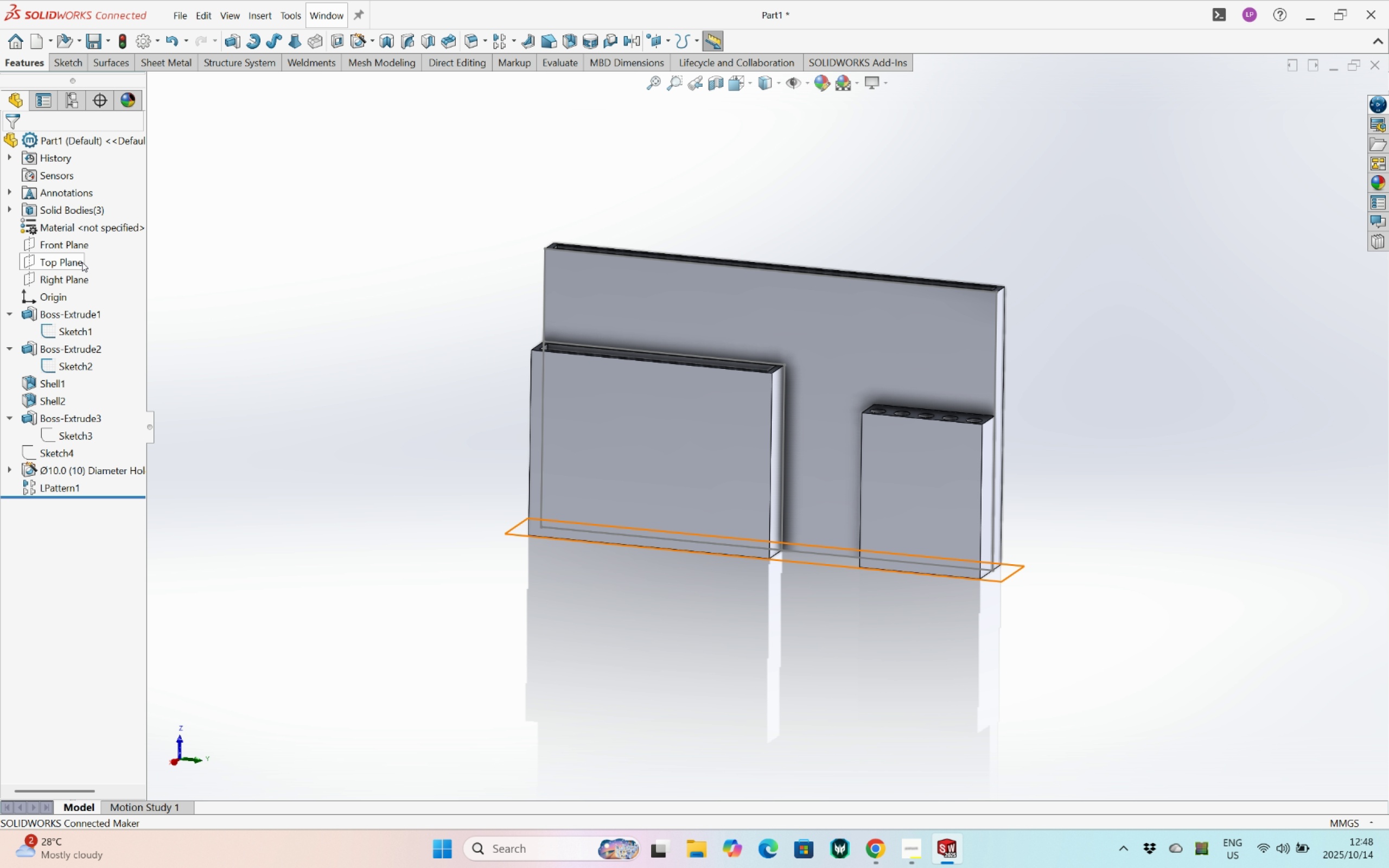 
right_click([61, 246])
 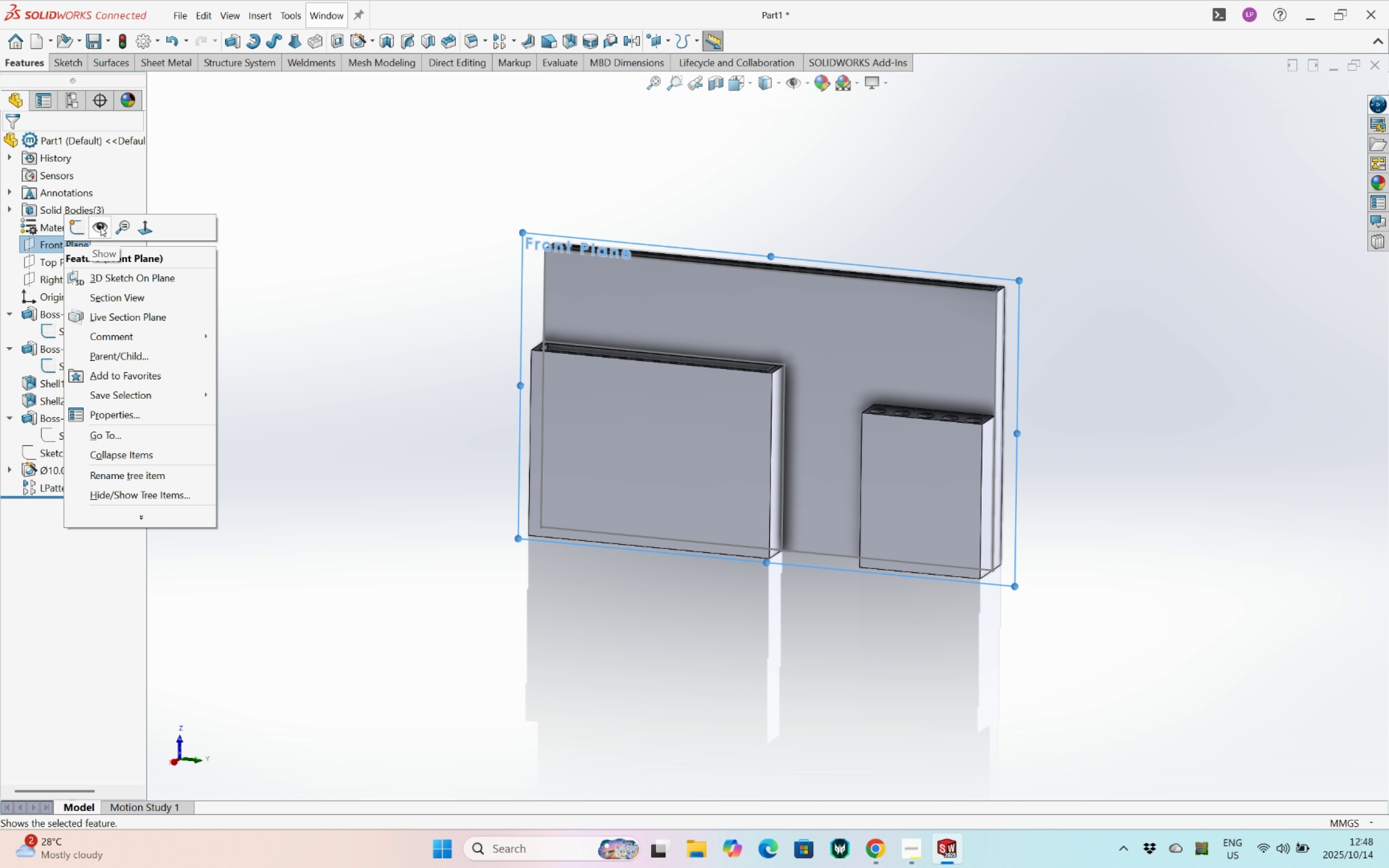 
wait(14.17)
 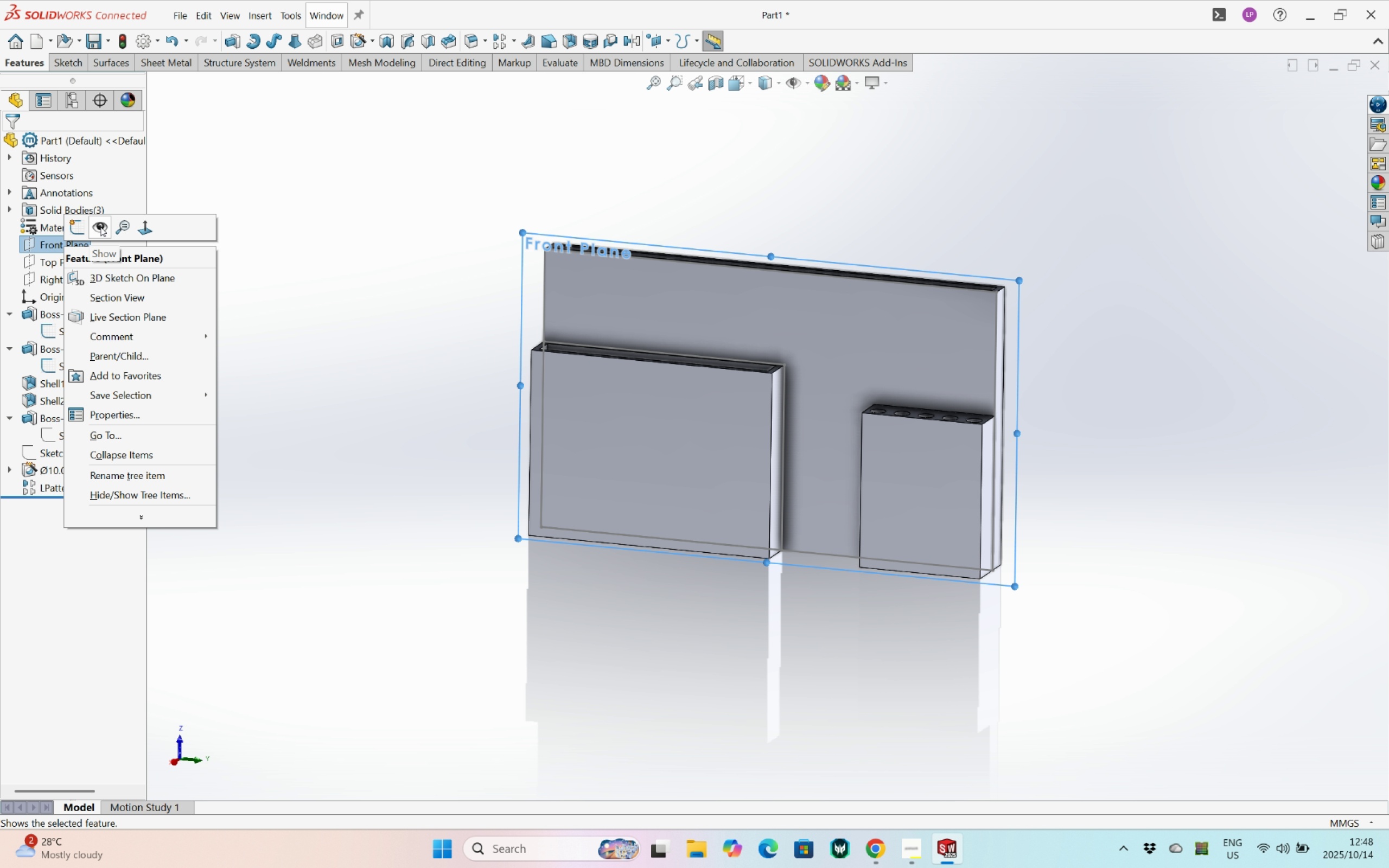 
left_click([77, 229])
 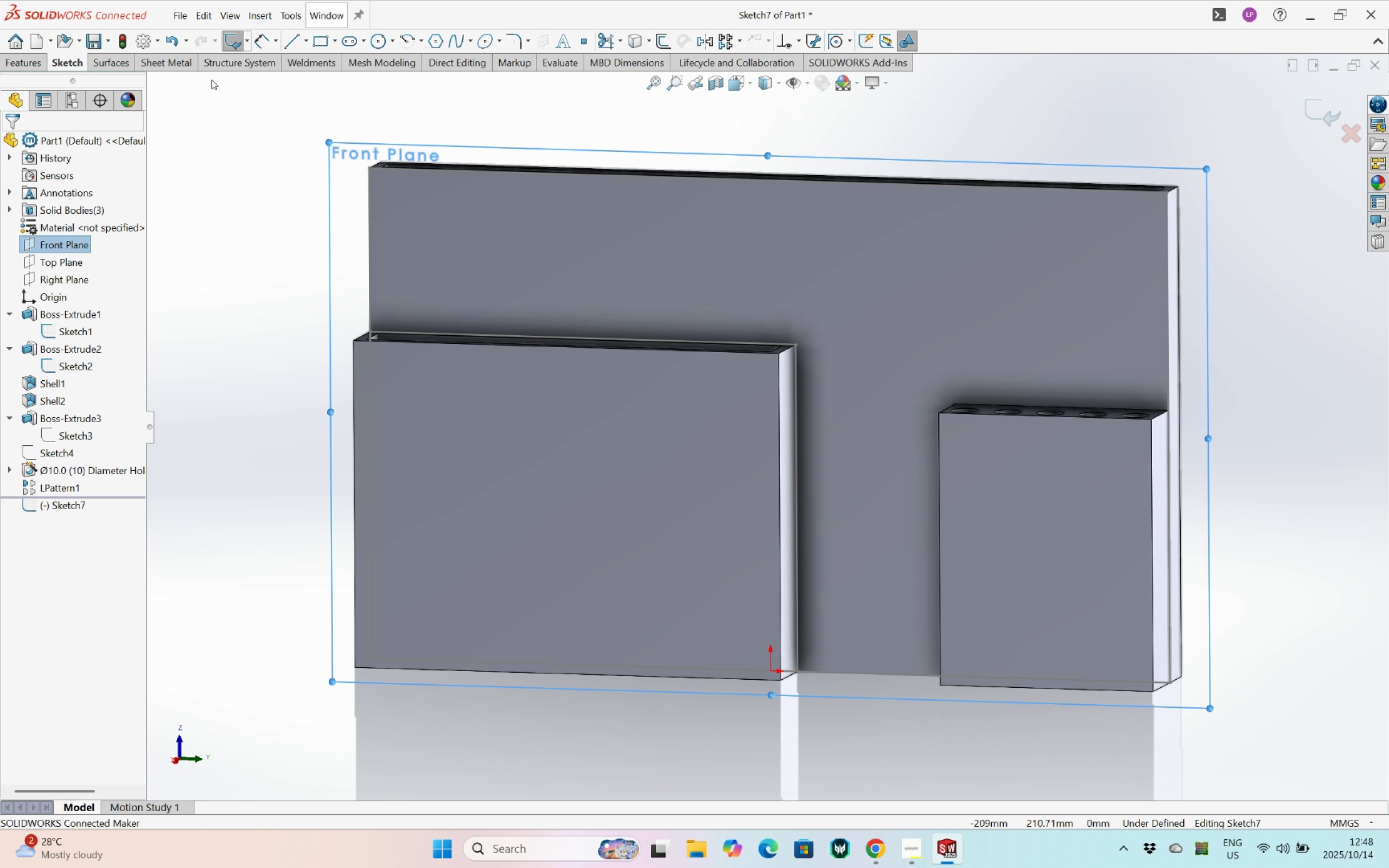 
left_click([291, 39])
 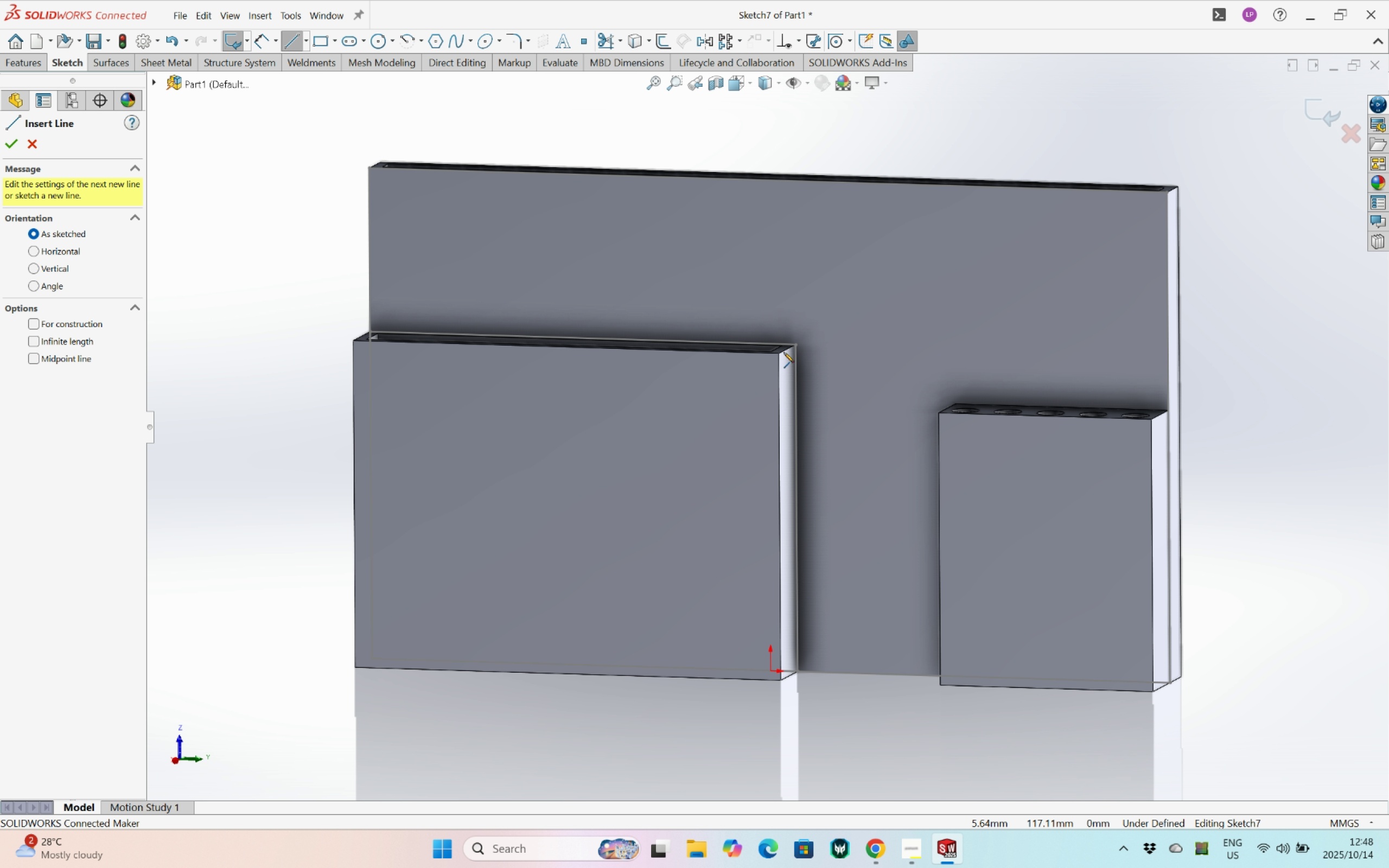 
wait(7.22)
 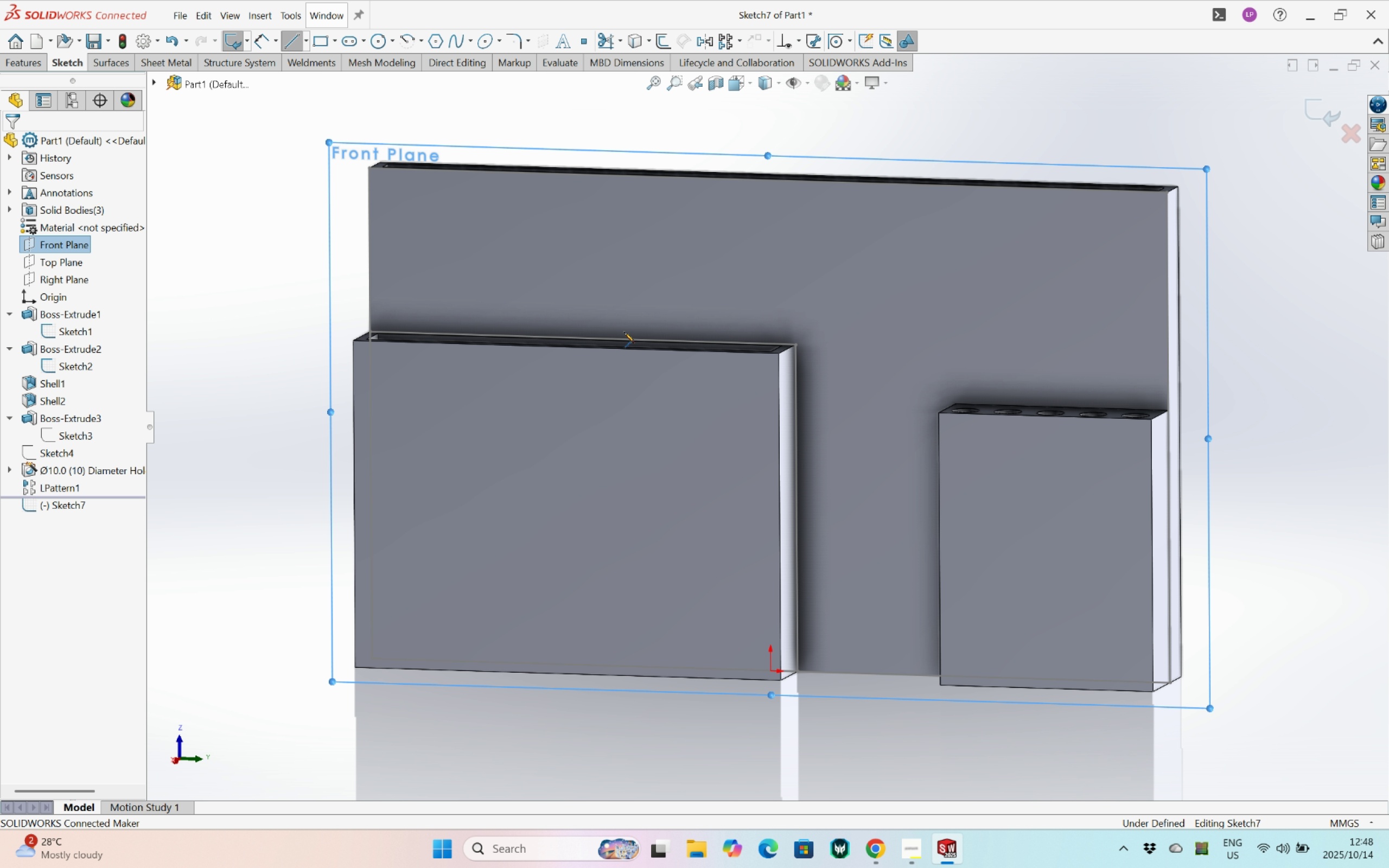 
left_click([799, 347])
 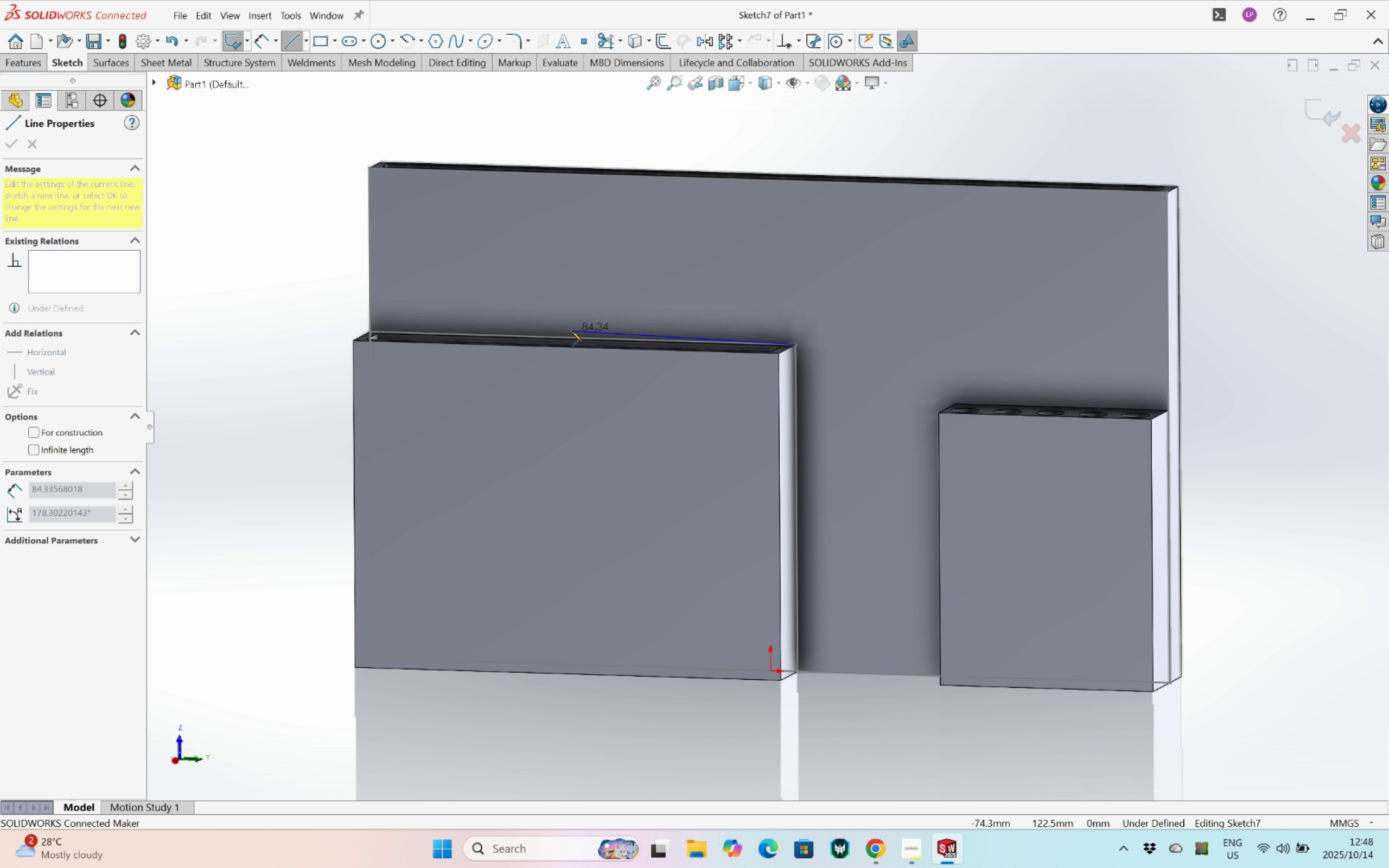 
mouse_move([560, 338])
 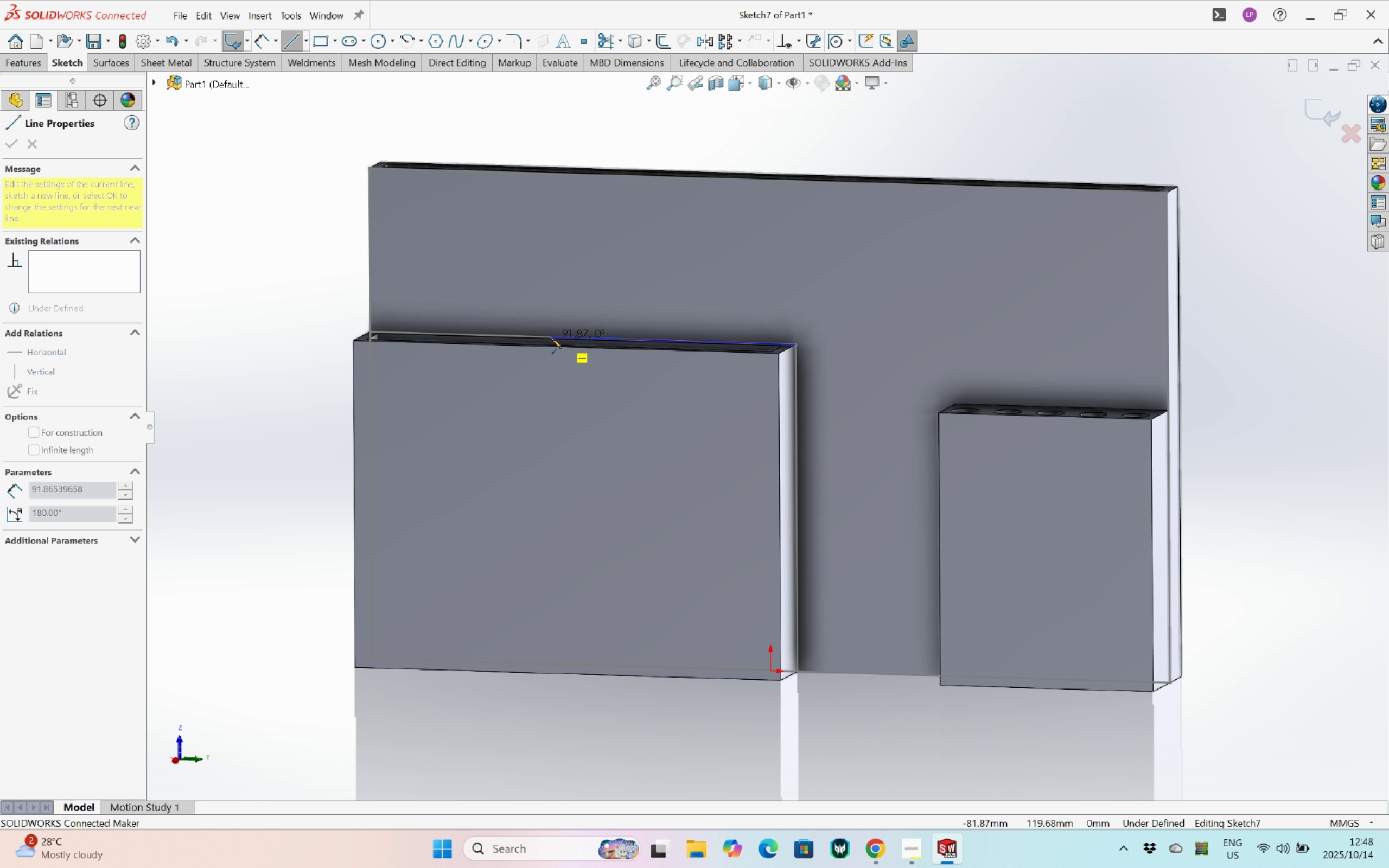 
key(Escape)
 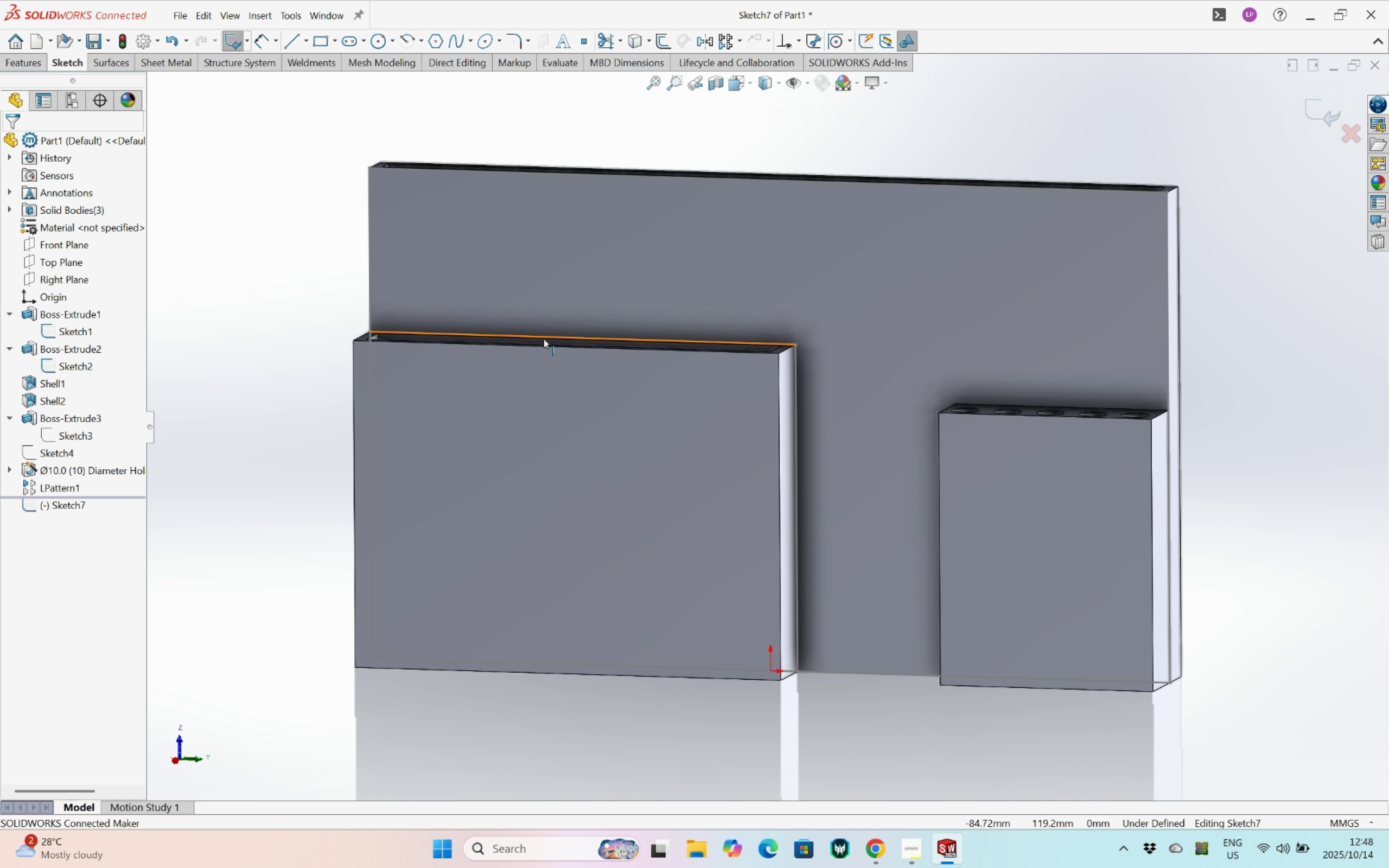 
left_click([544, 339])
 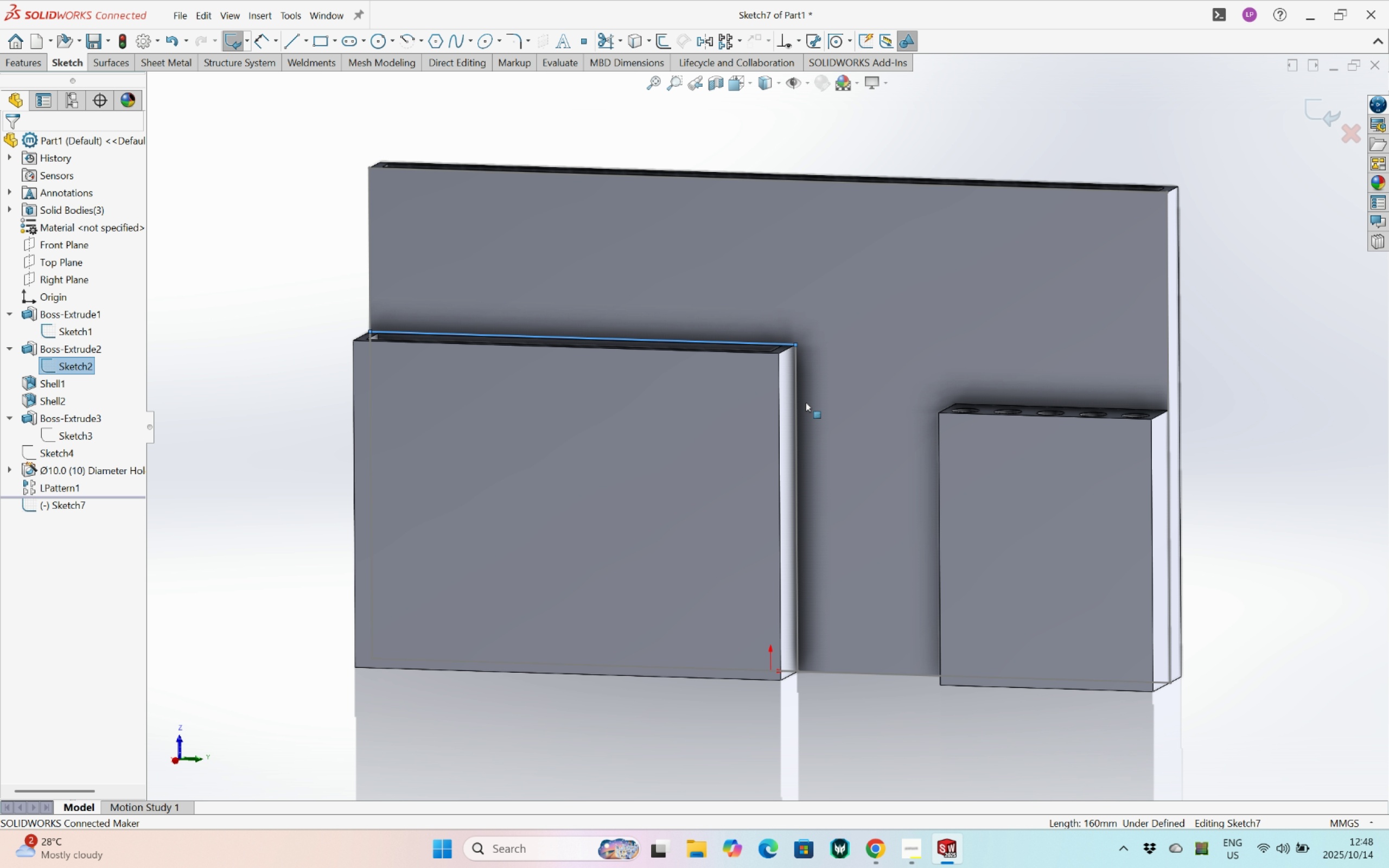 
hold_key(key=ControlLeft, duration=1.5)
 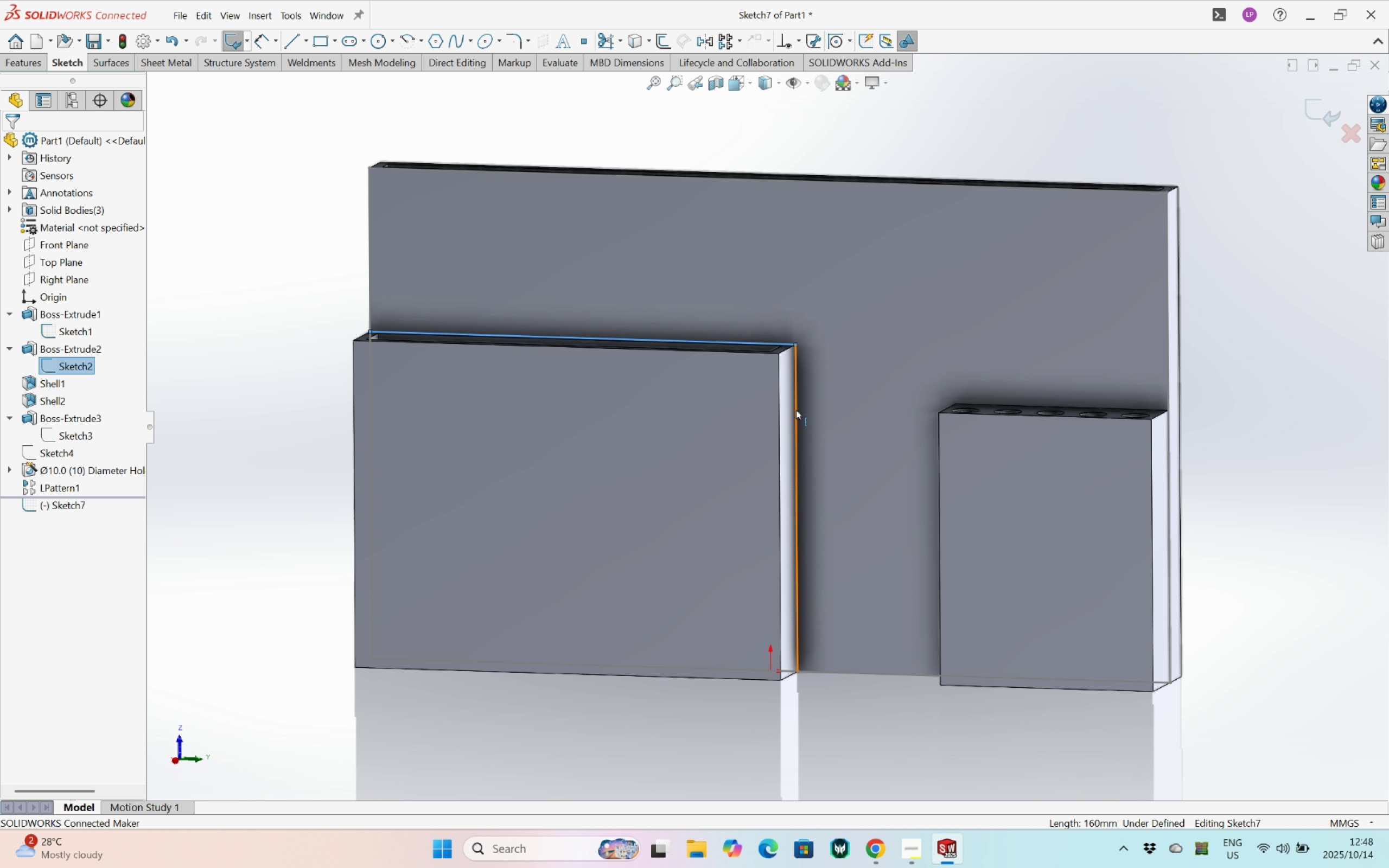 
hold_key(key=ControlLeft, duration=1.51)
left_click([796, 410])
 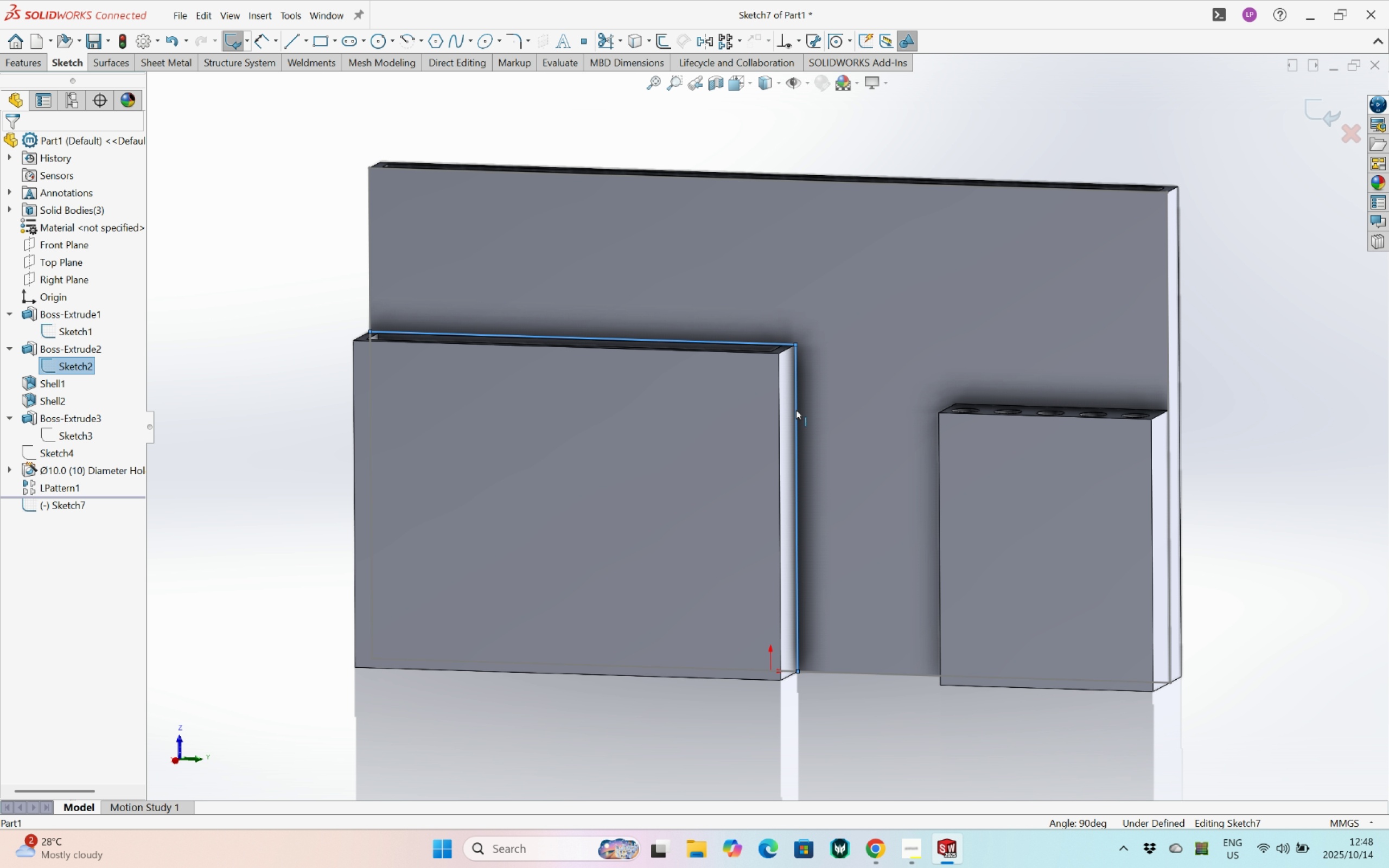 
key(Control+ControlLeft)
 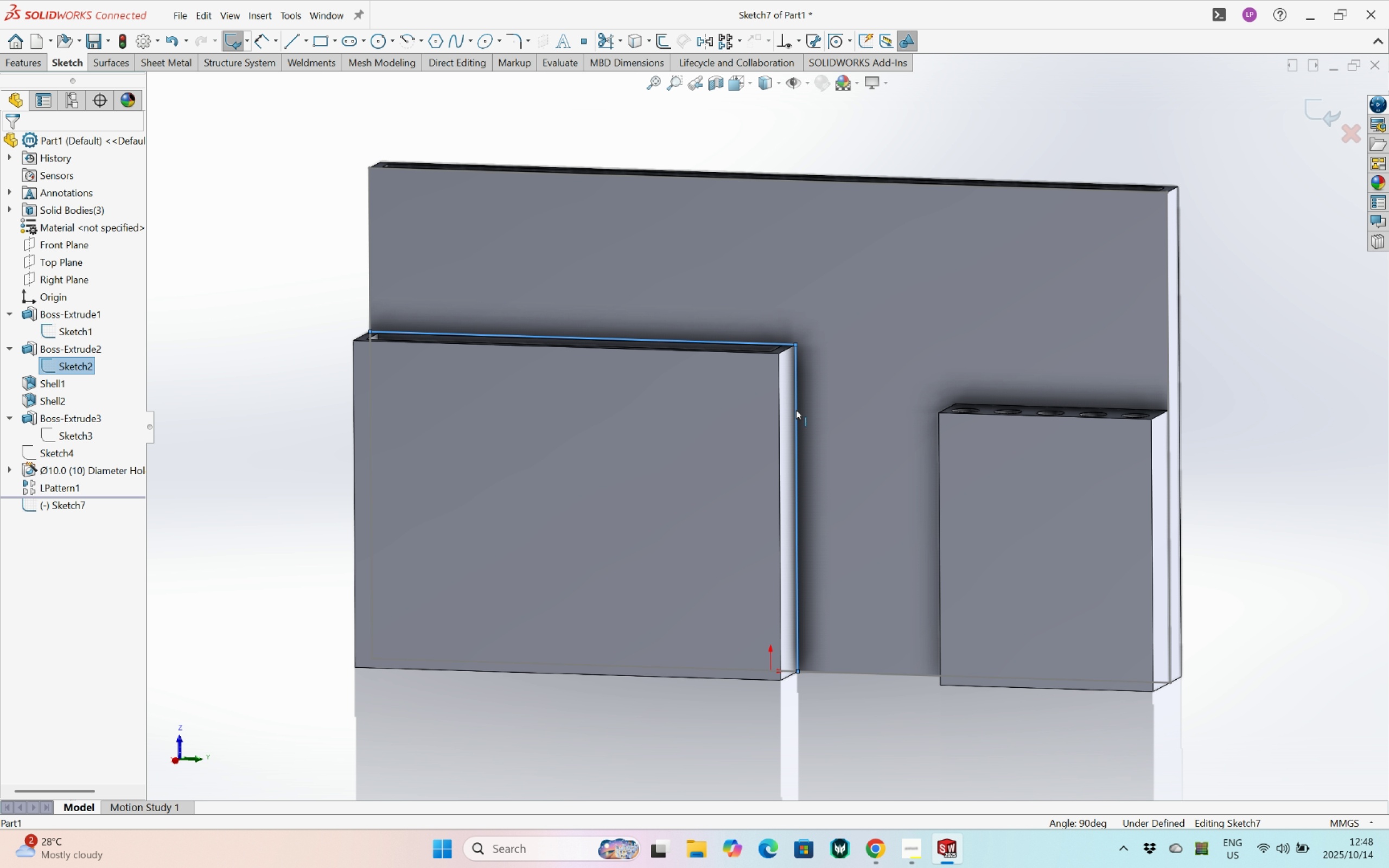 
key(Control+ControlLeft)
 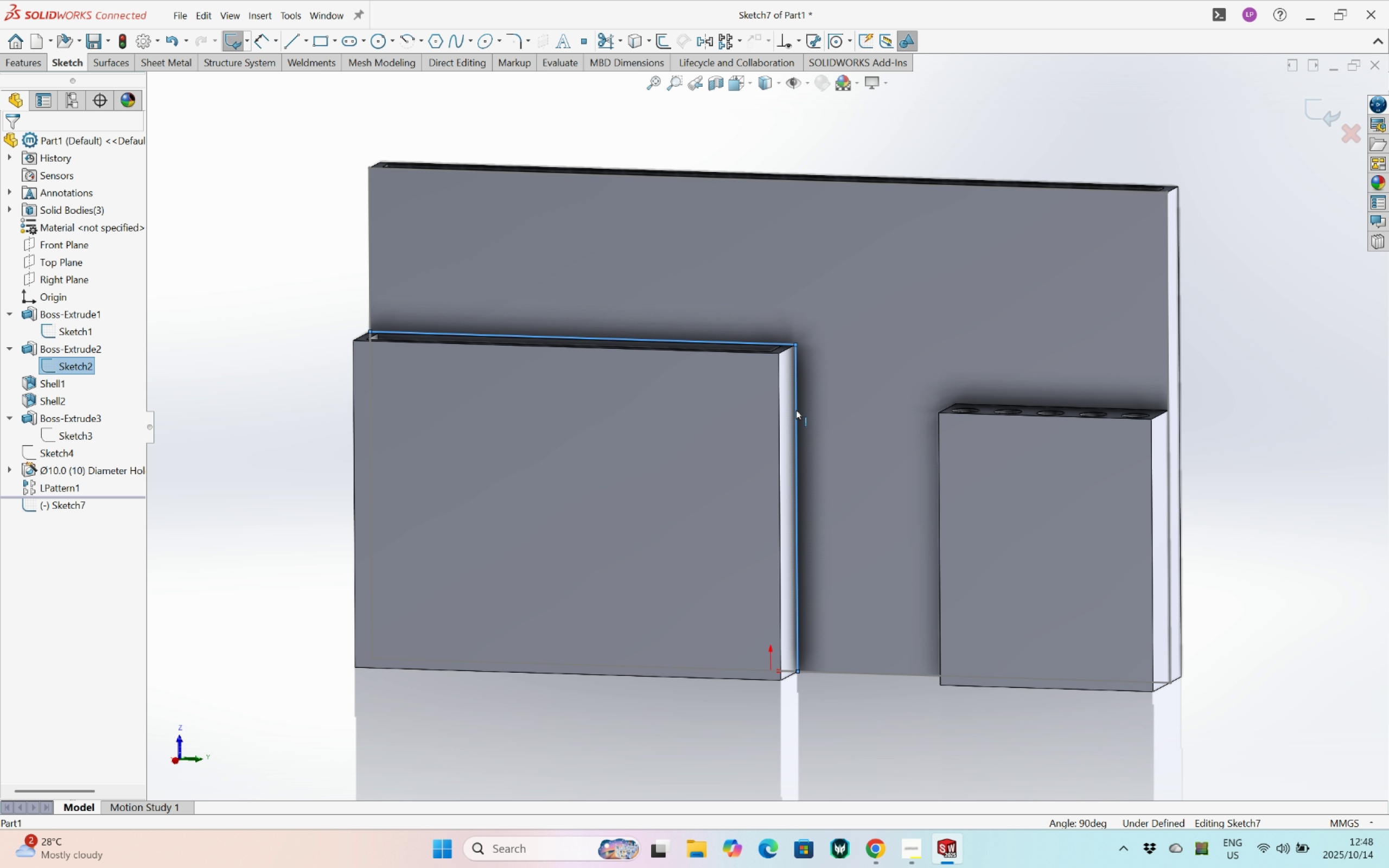 
key(Control+ControlLeft)
 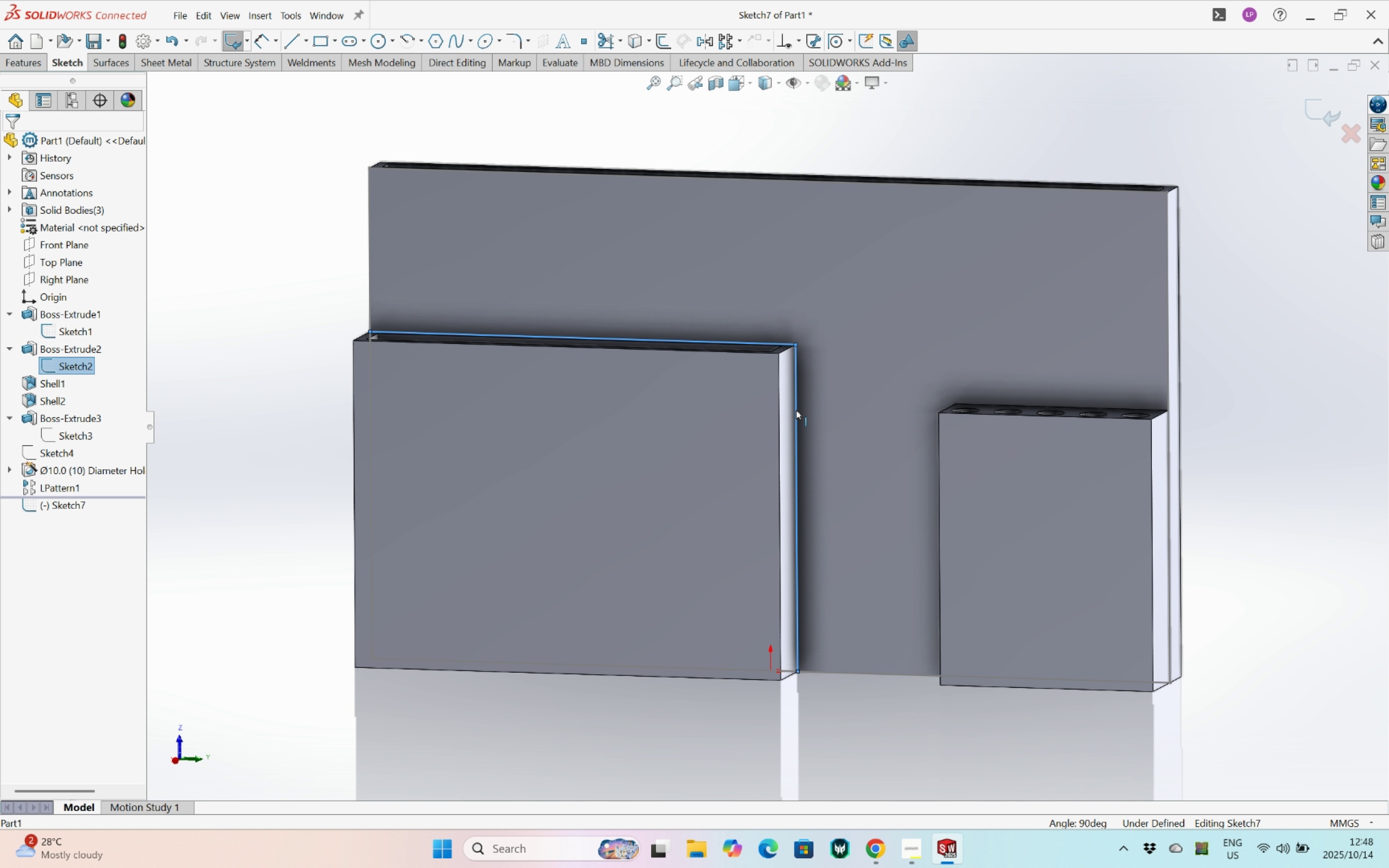 
key(Control+ControlLeft)
 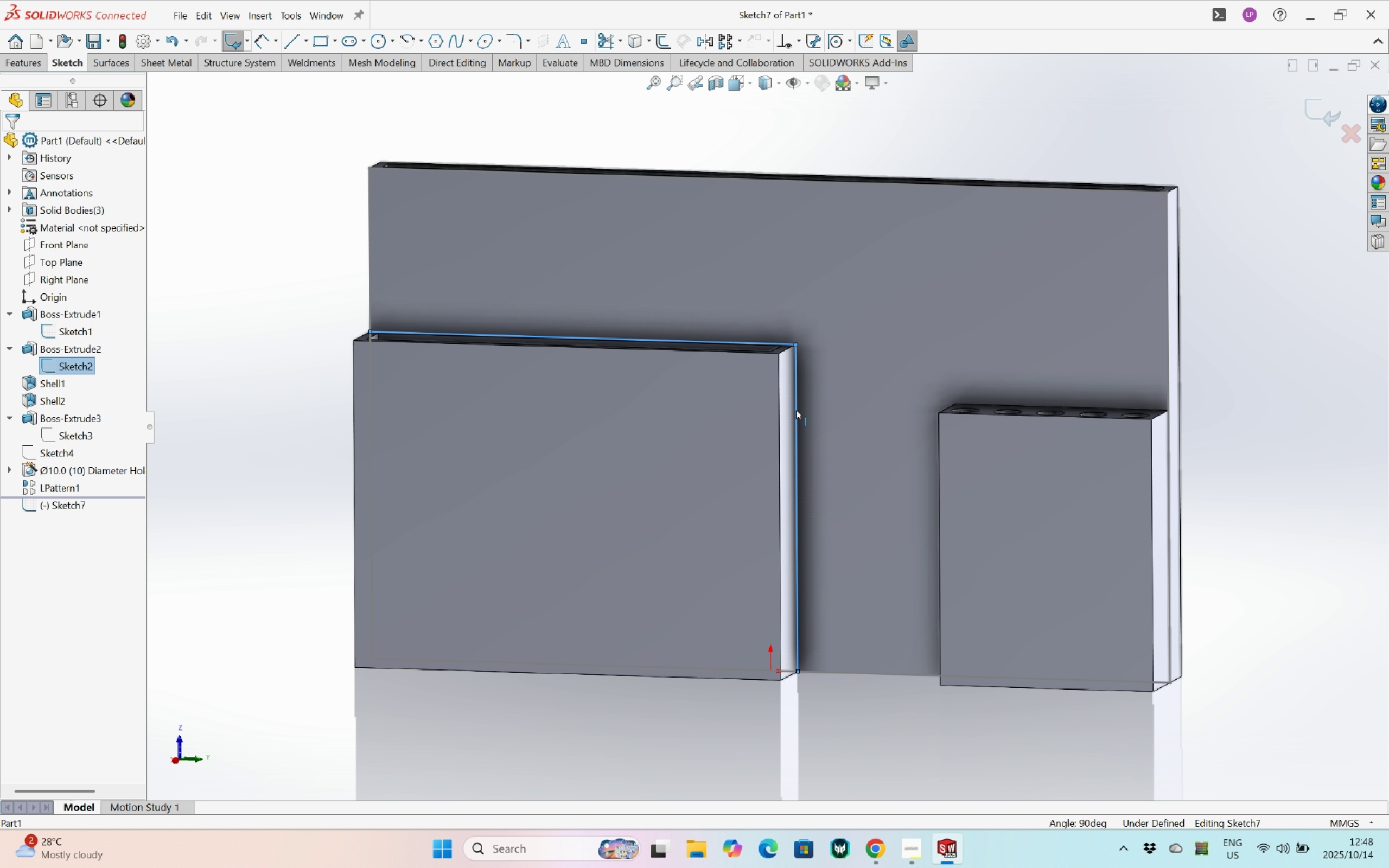 
key(Control+ControlLeft)
 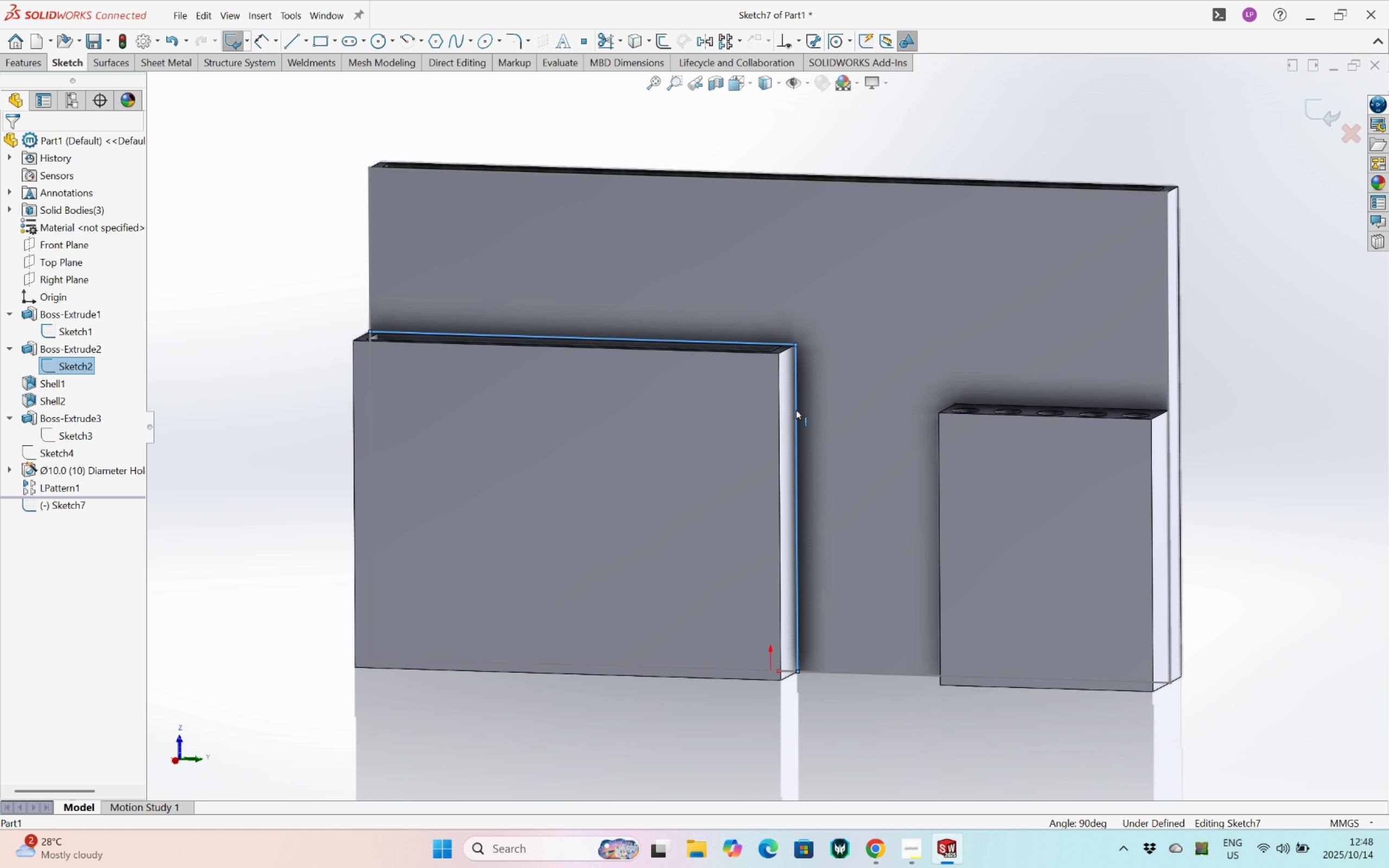 
key(Control+ControlLeft)
 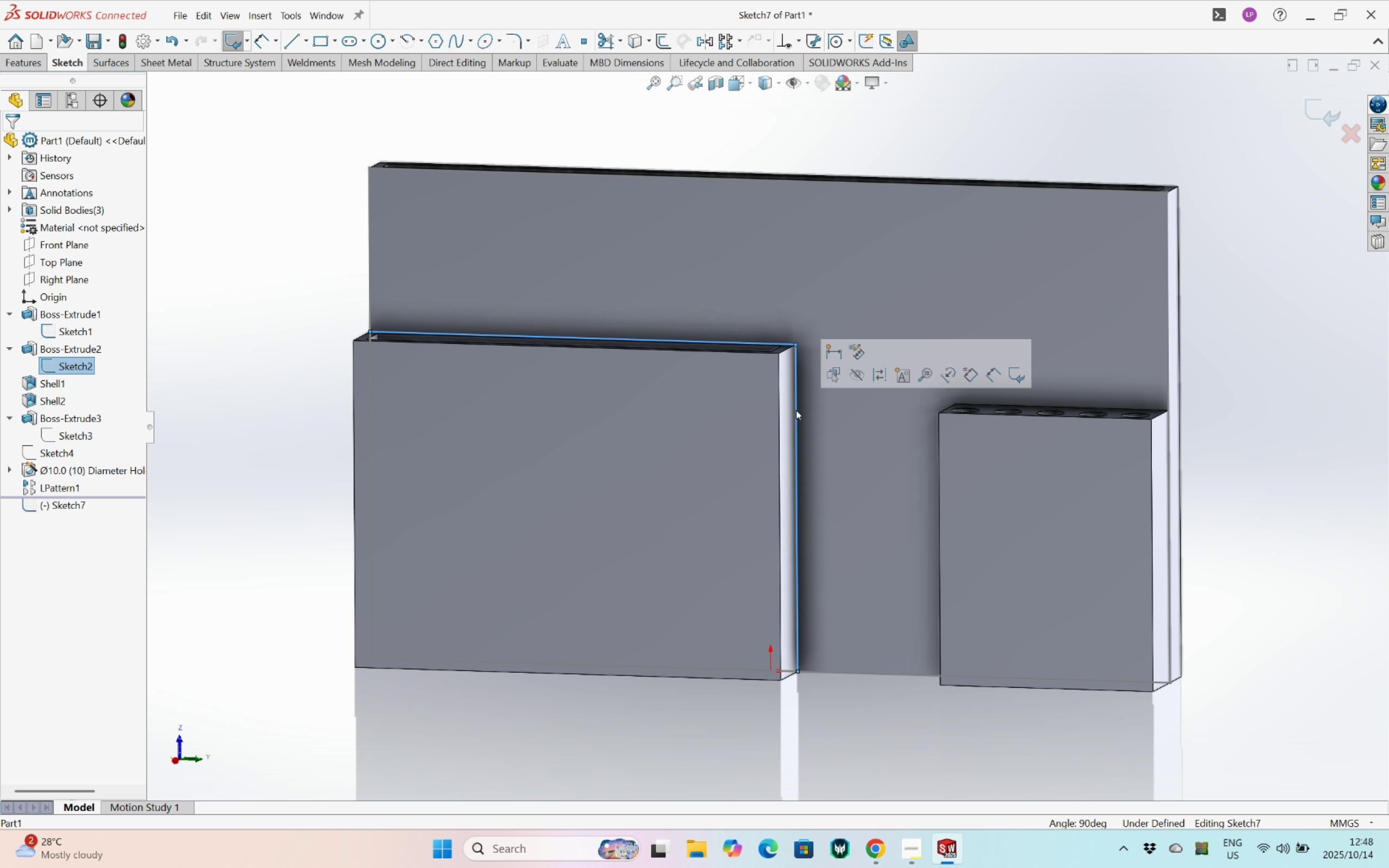 
key(Control+ControlLeft)
 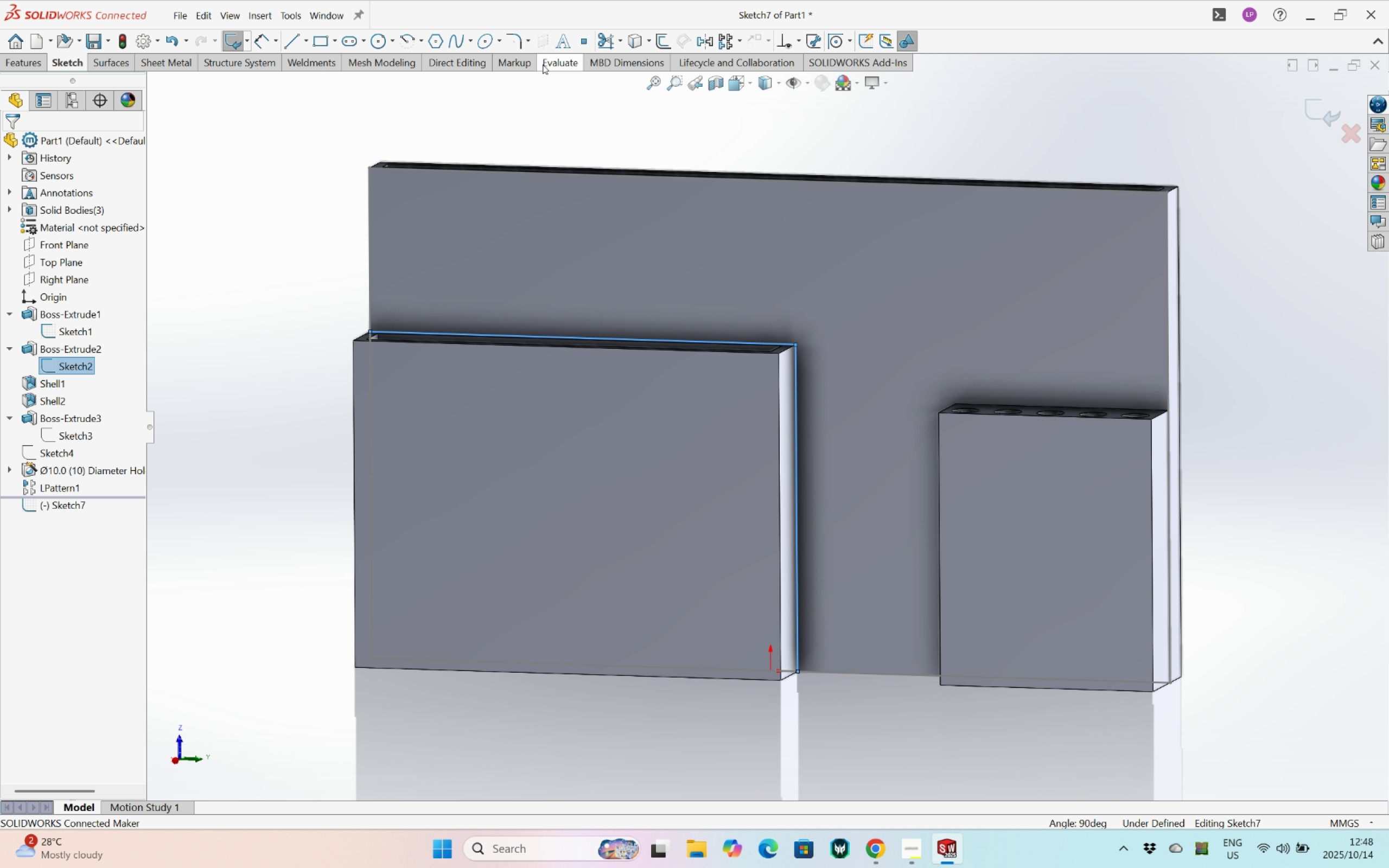 
wait(5.01)
 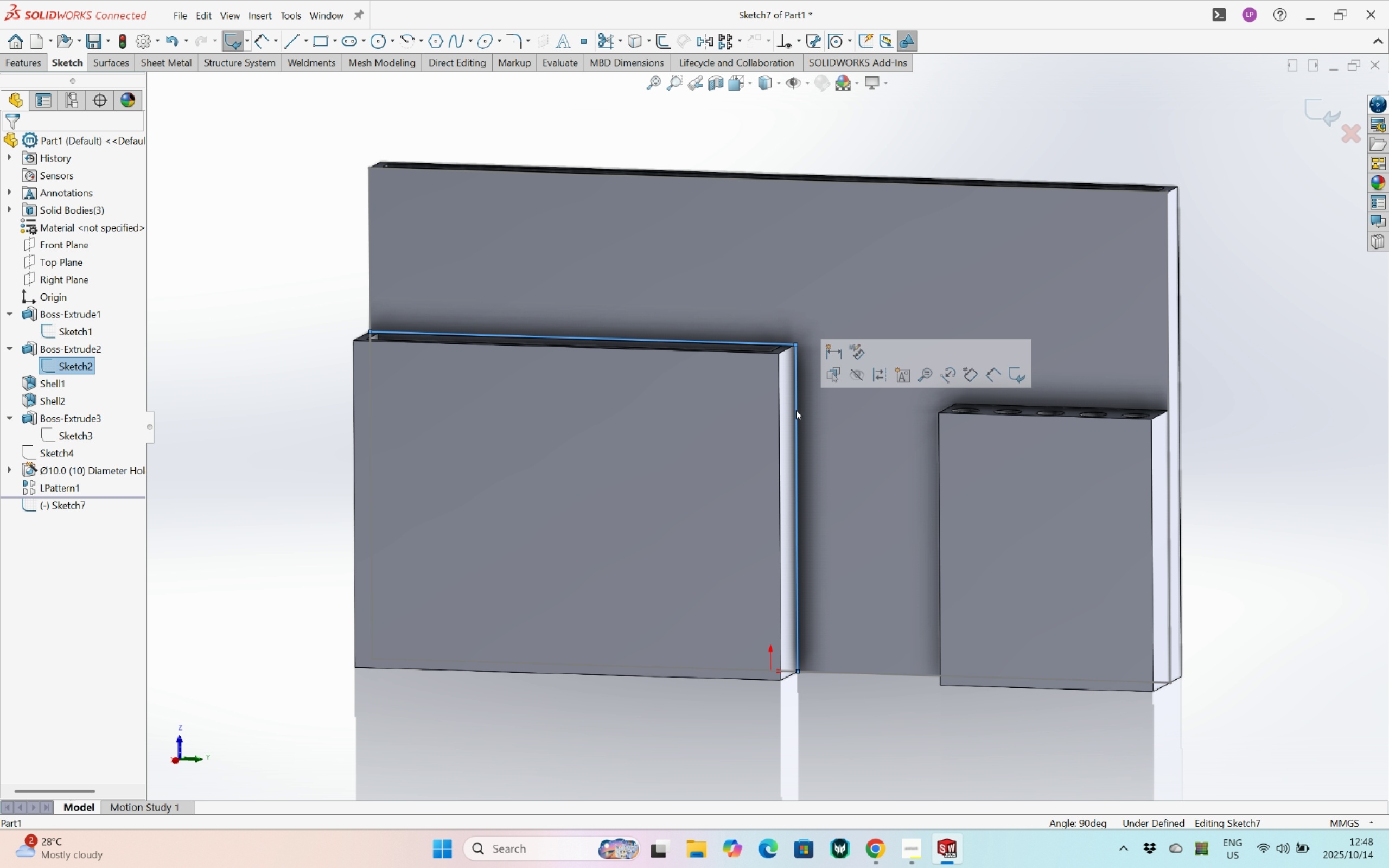 
left_click([632, 42])
 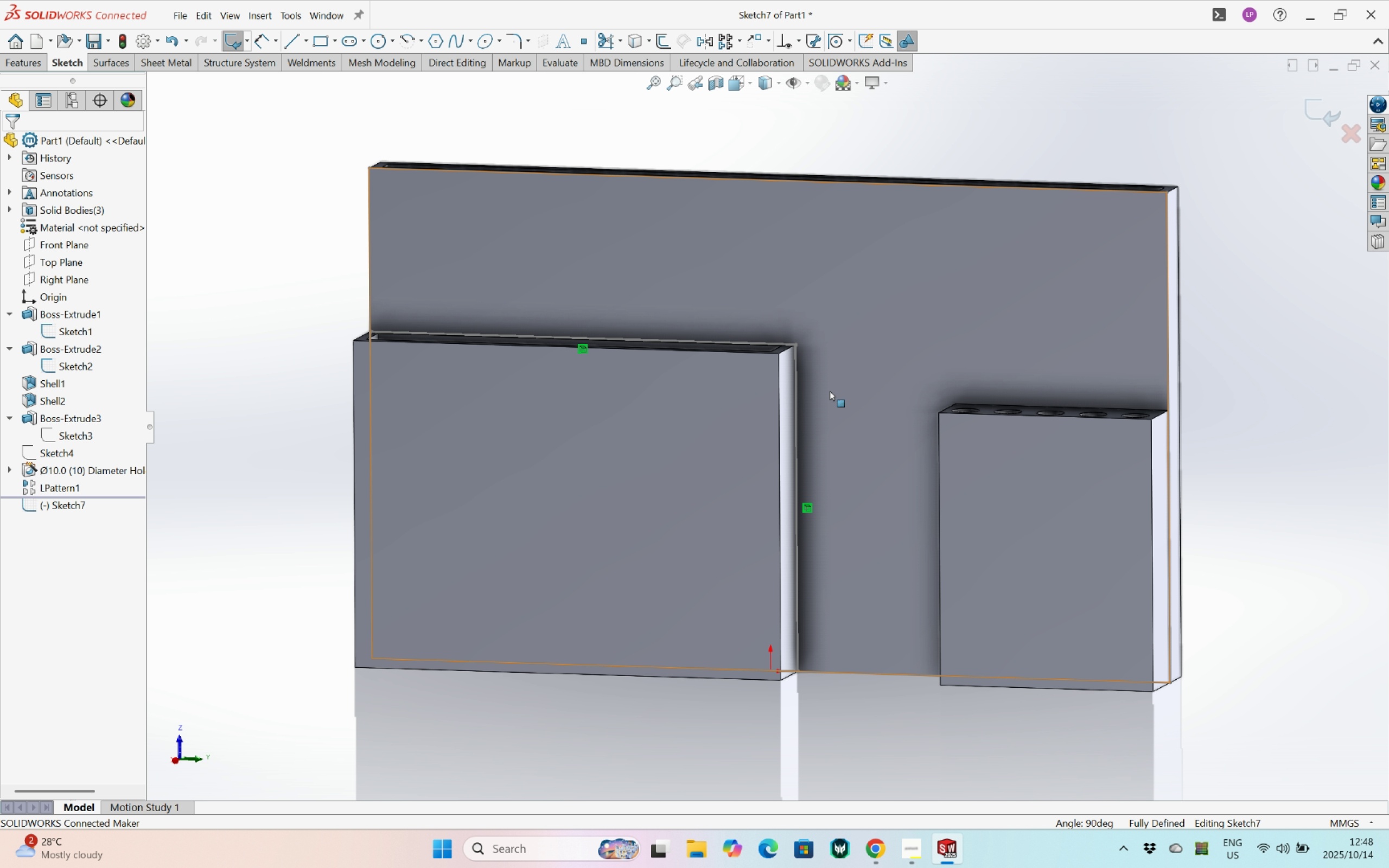 
key(Escape)
 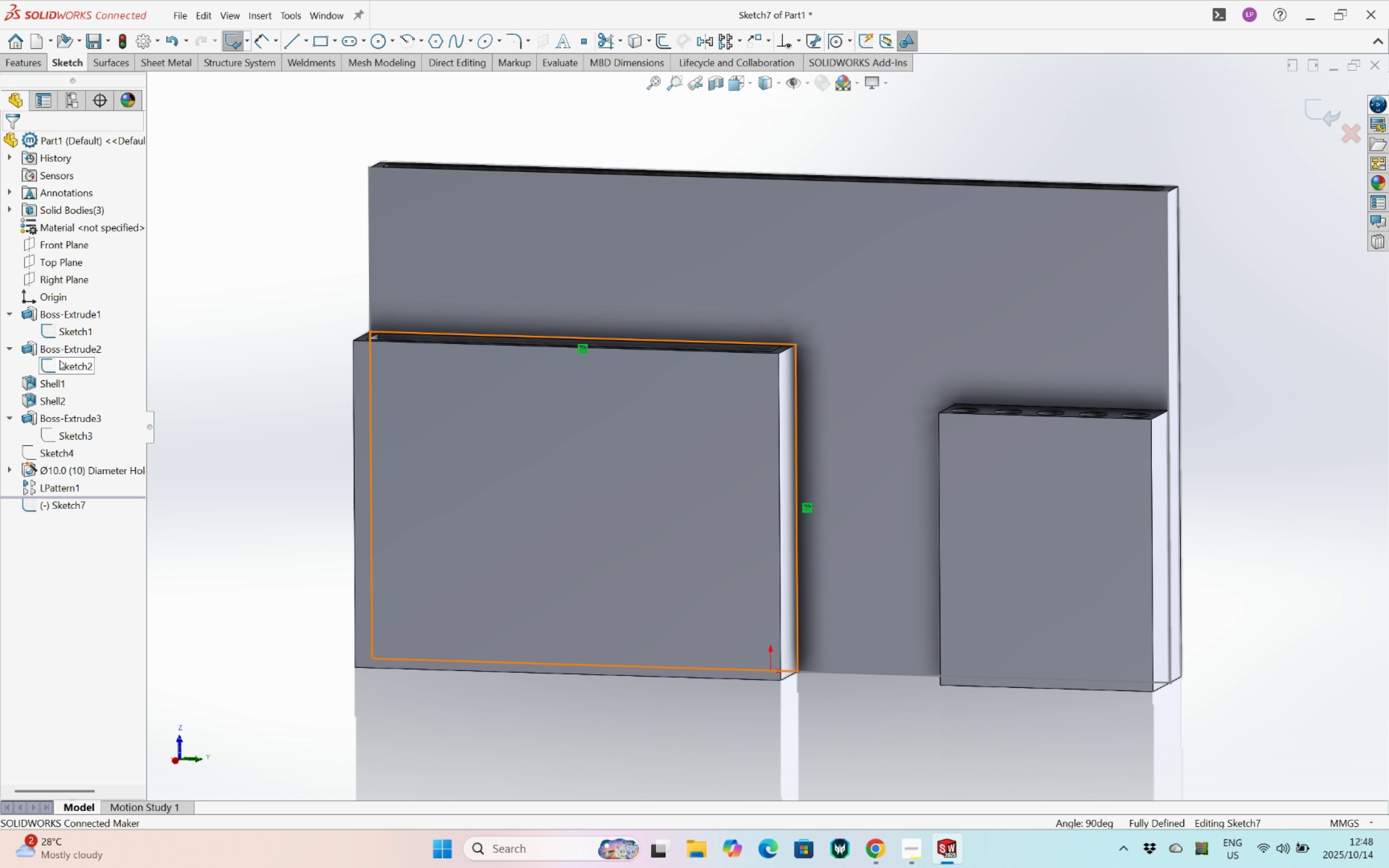 
right_click([61, 362])
 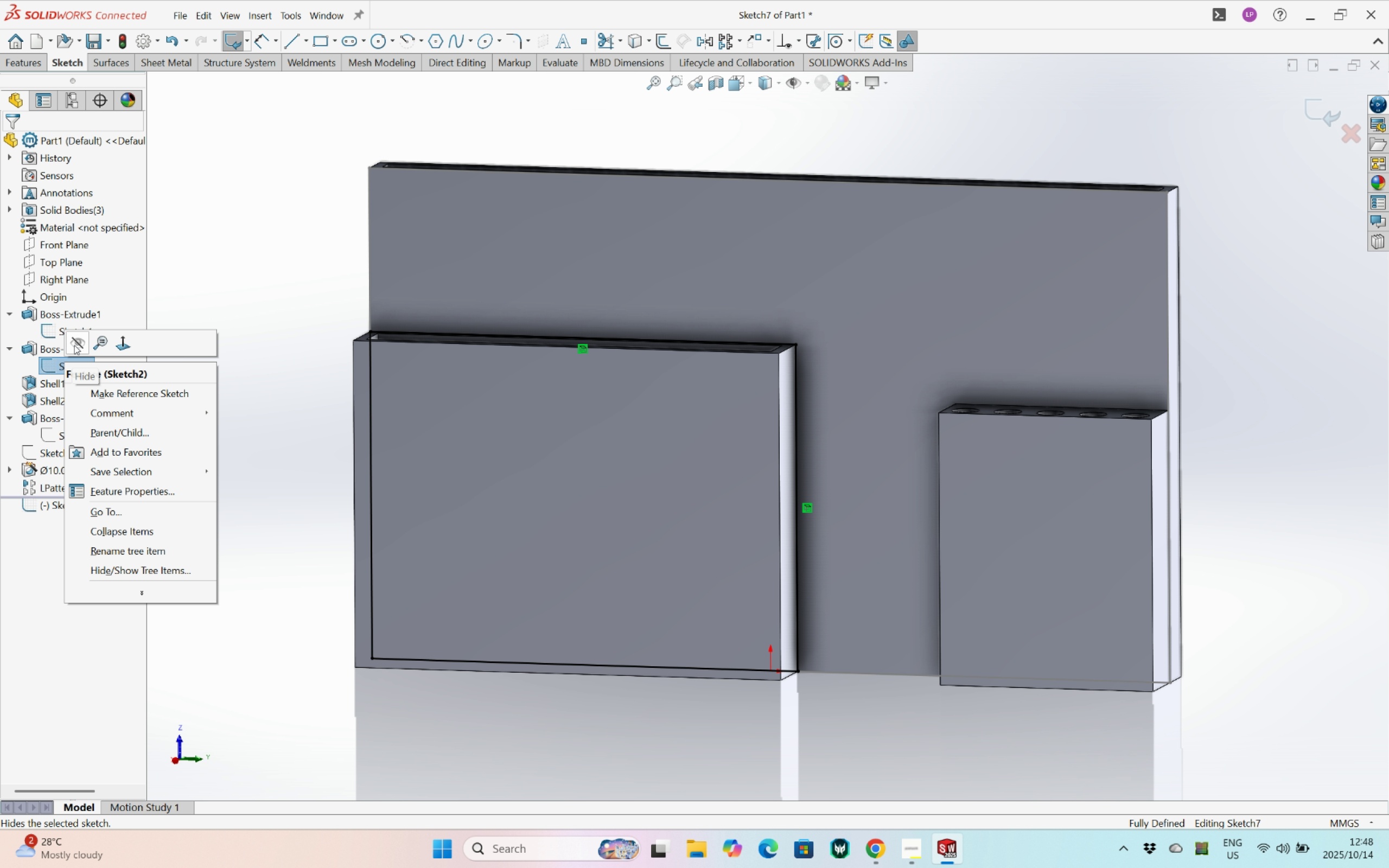 
left_click([74, 345])
 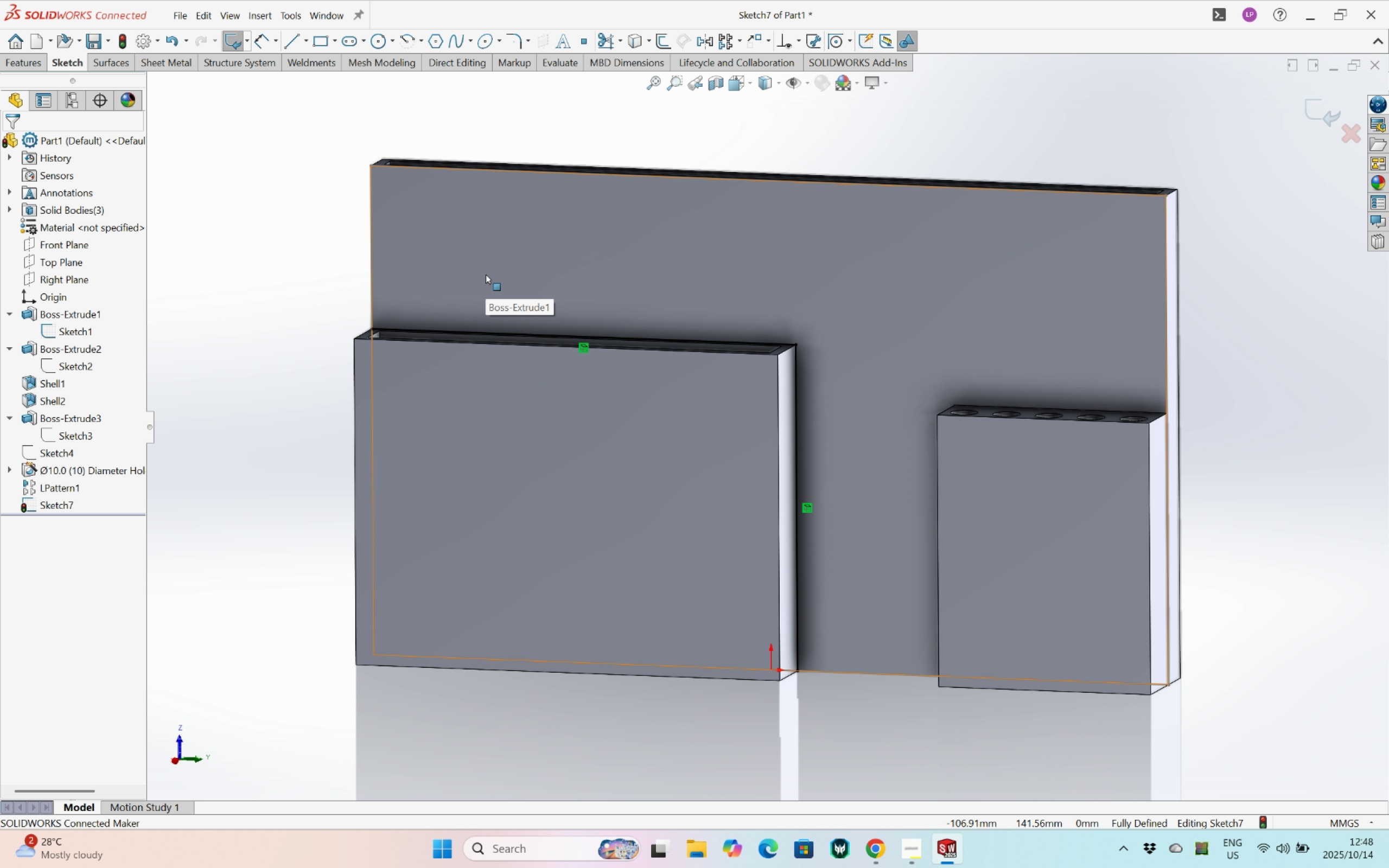 
wait(7.67)
 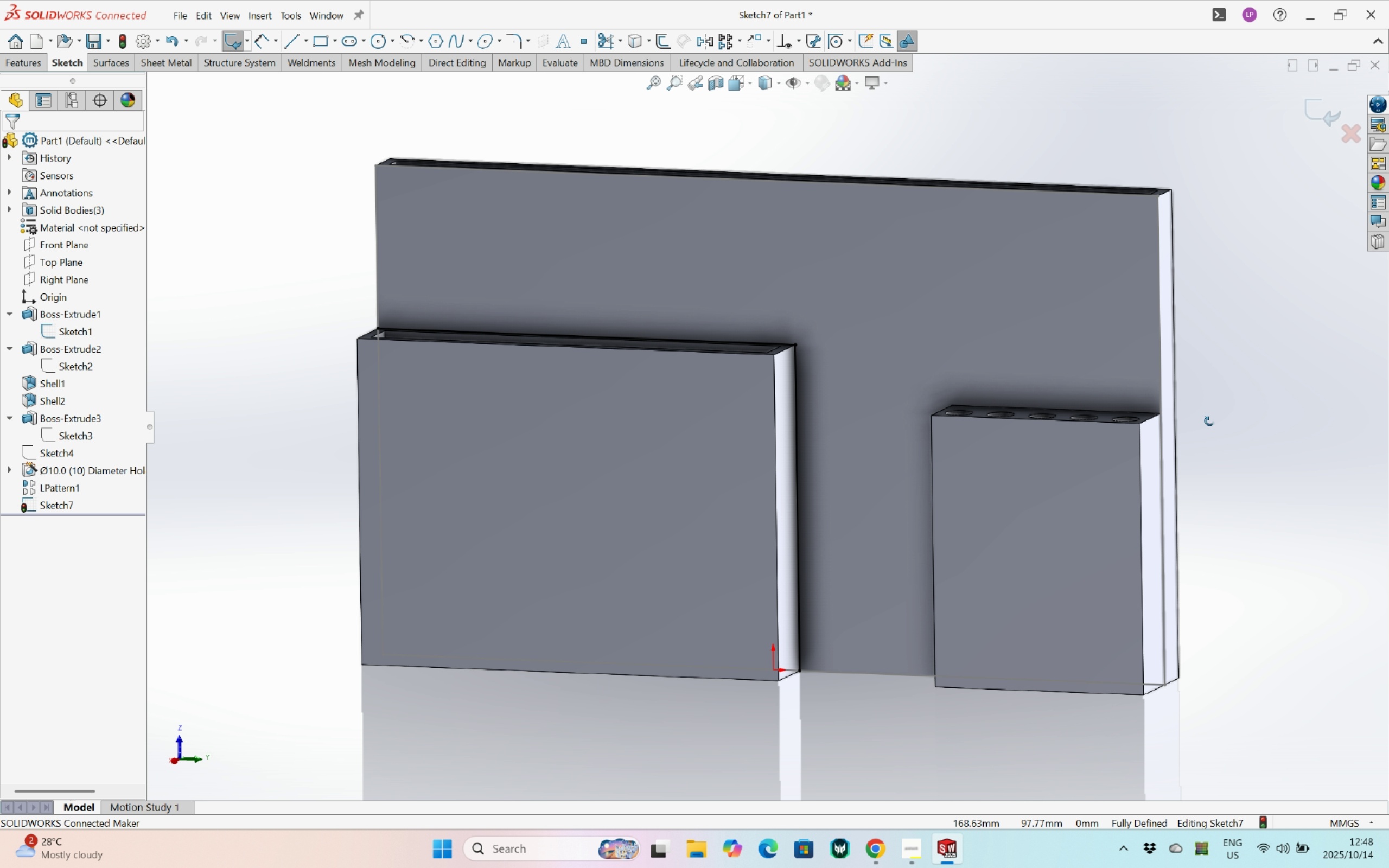 
left_click([295, 35])
 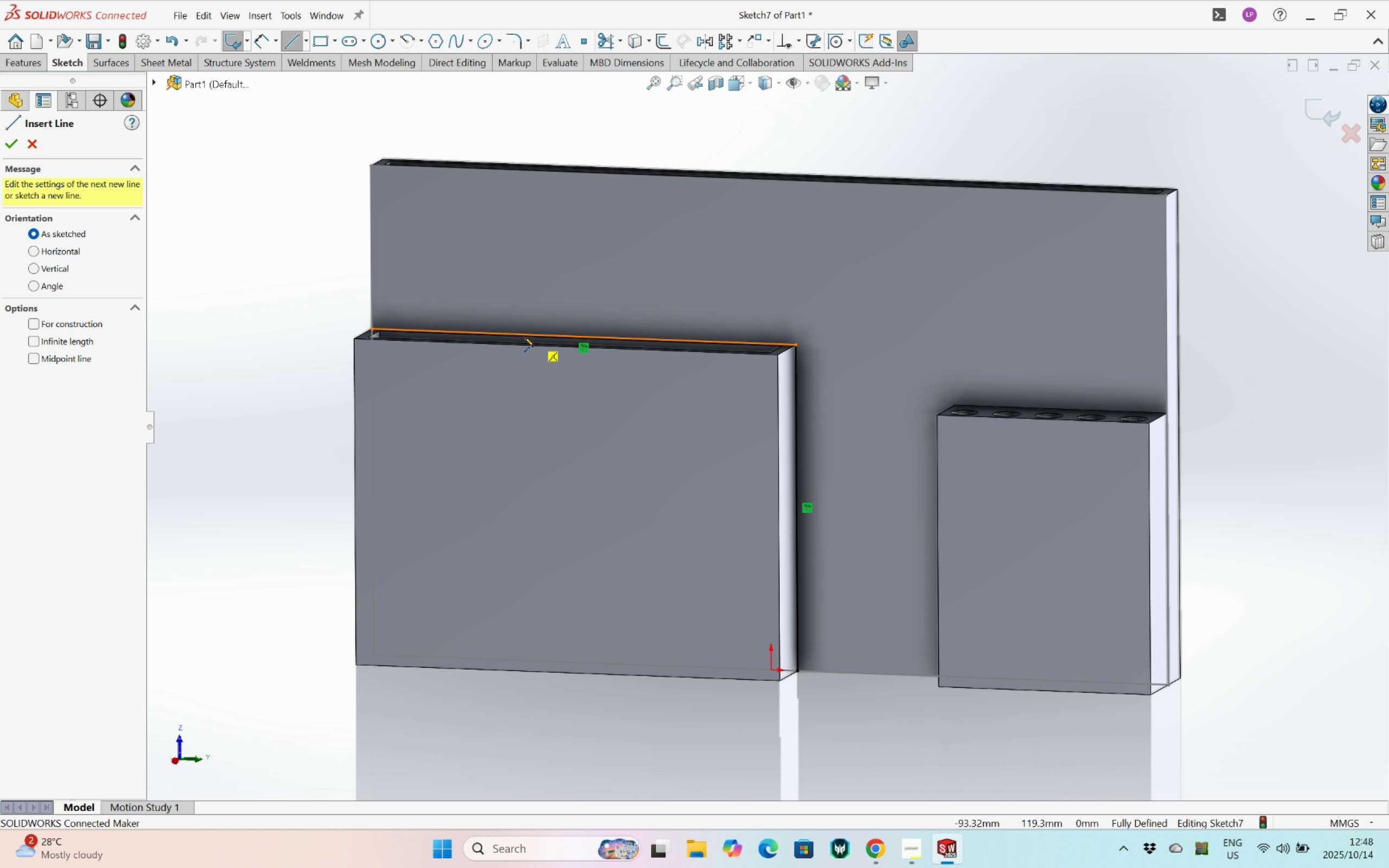 
left_click([530, 336])
 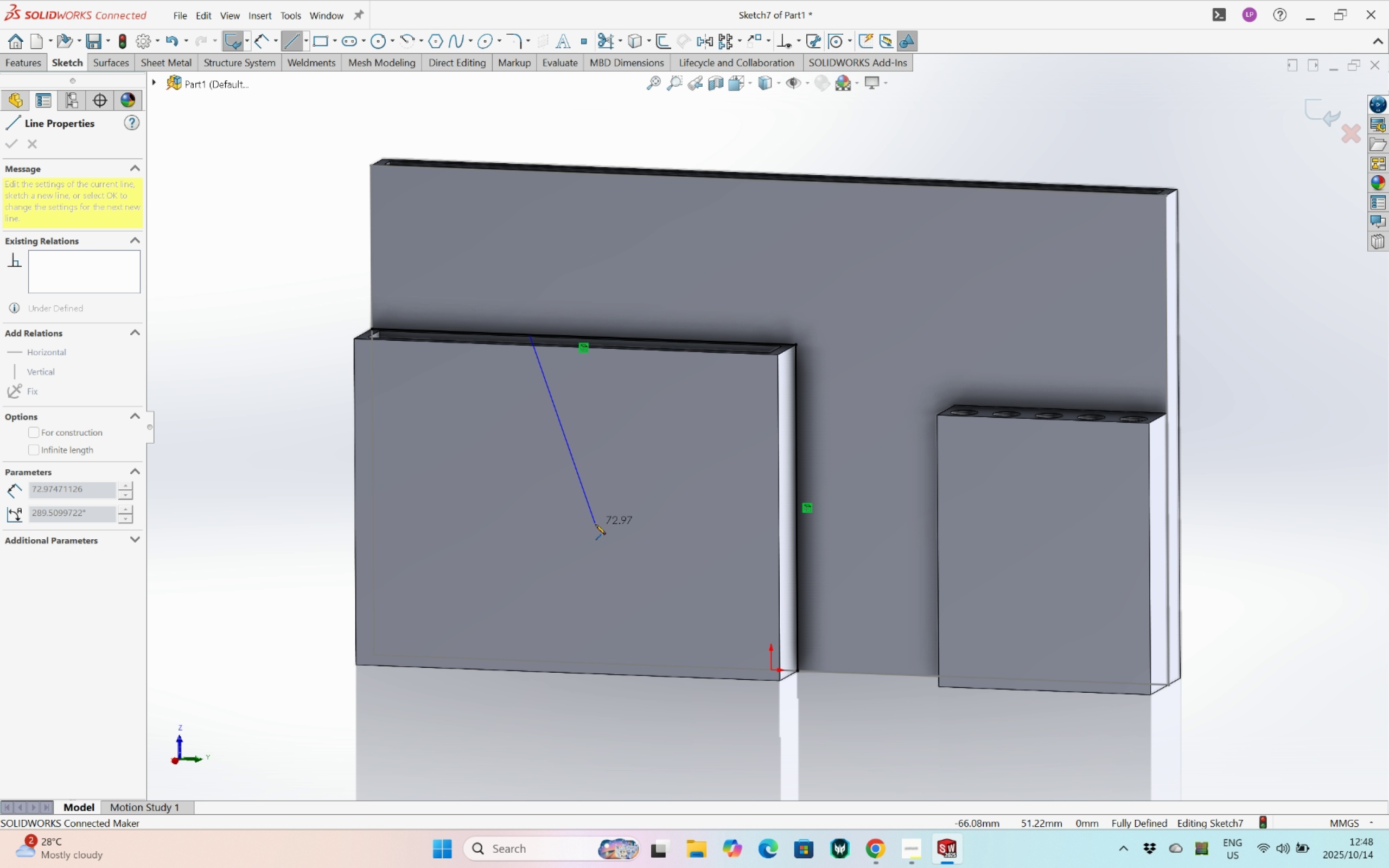 
left_click([599, 531])
 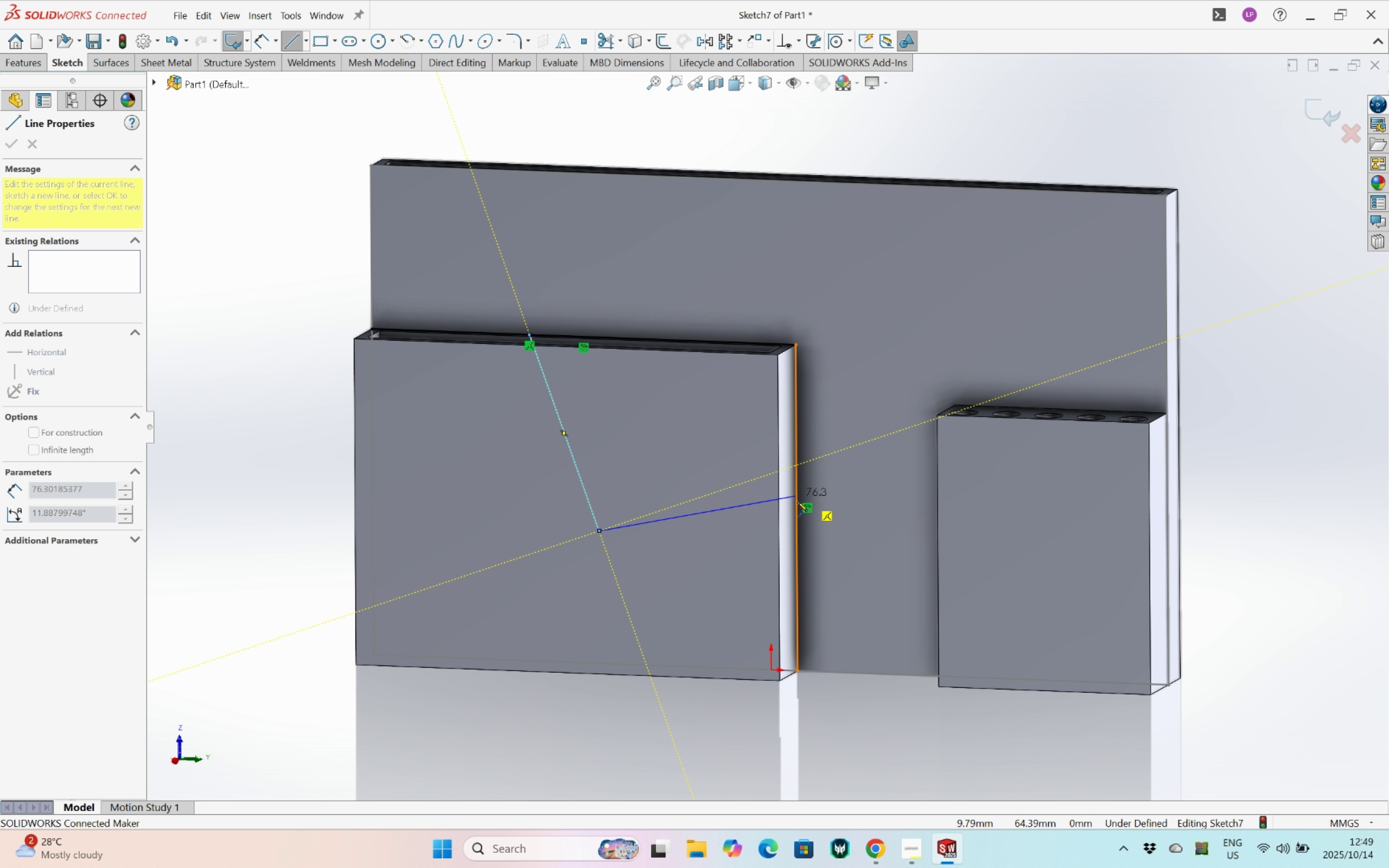 
left_click([798, 507])
 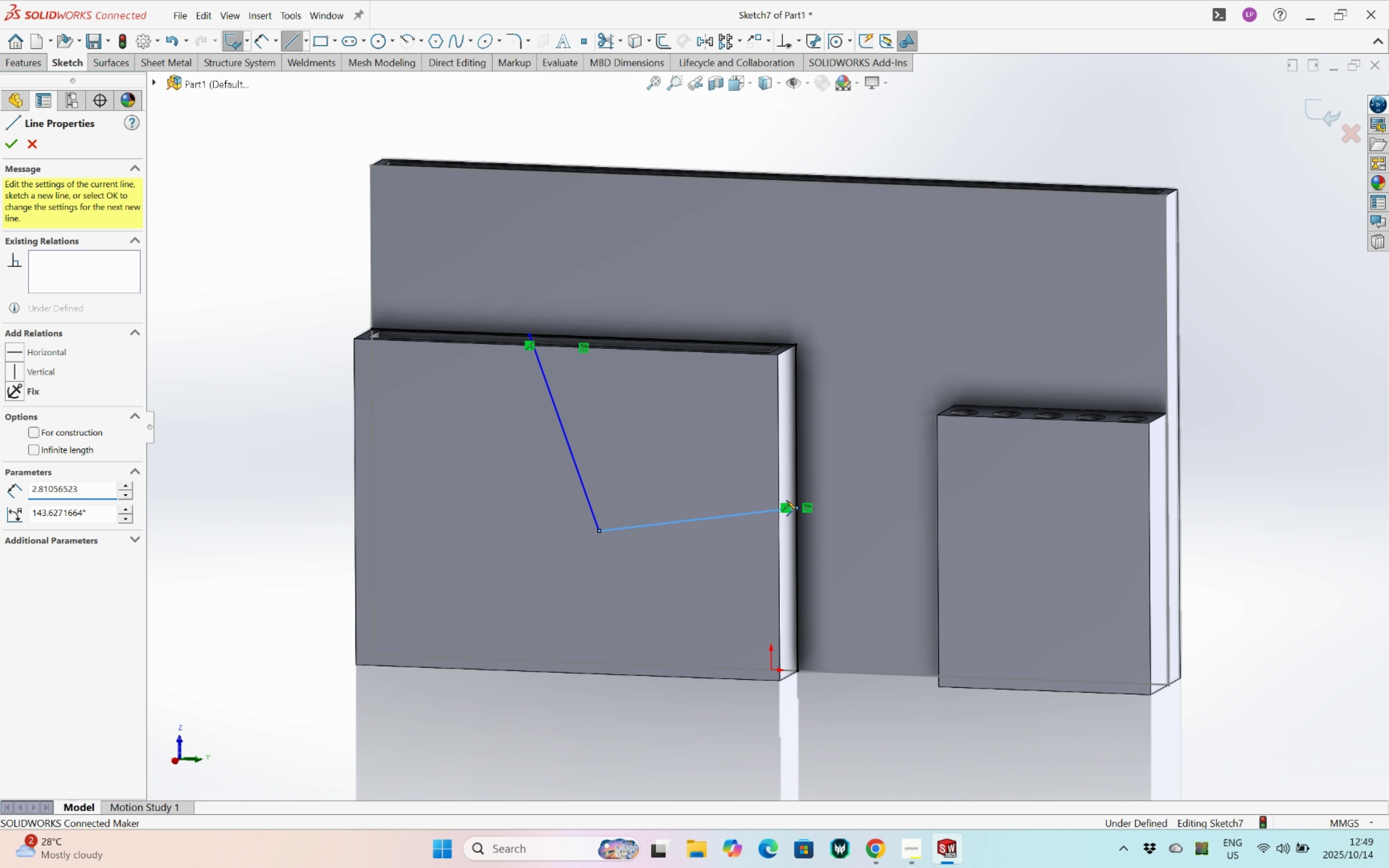 
key(Escape)
 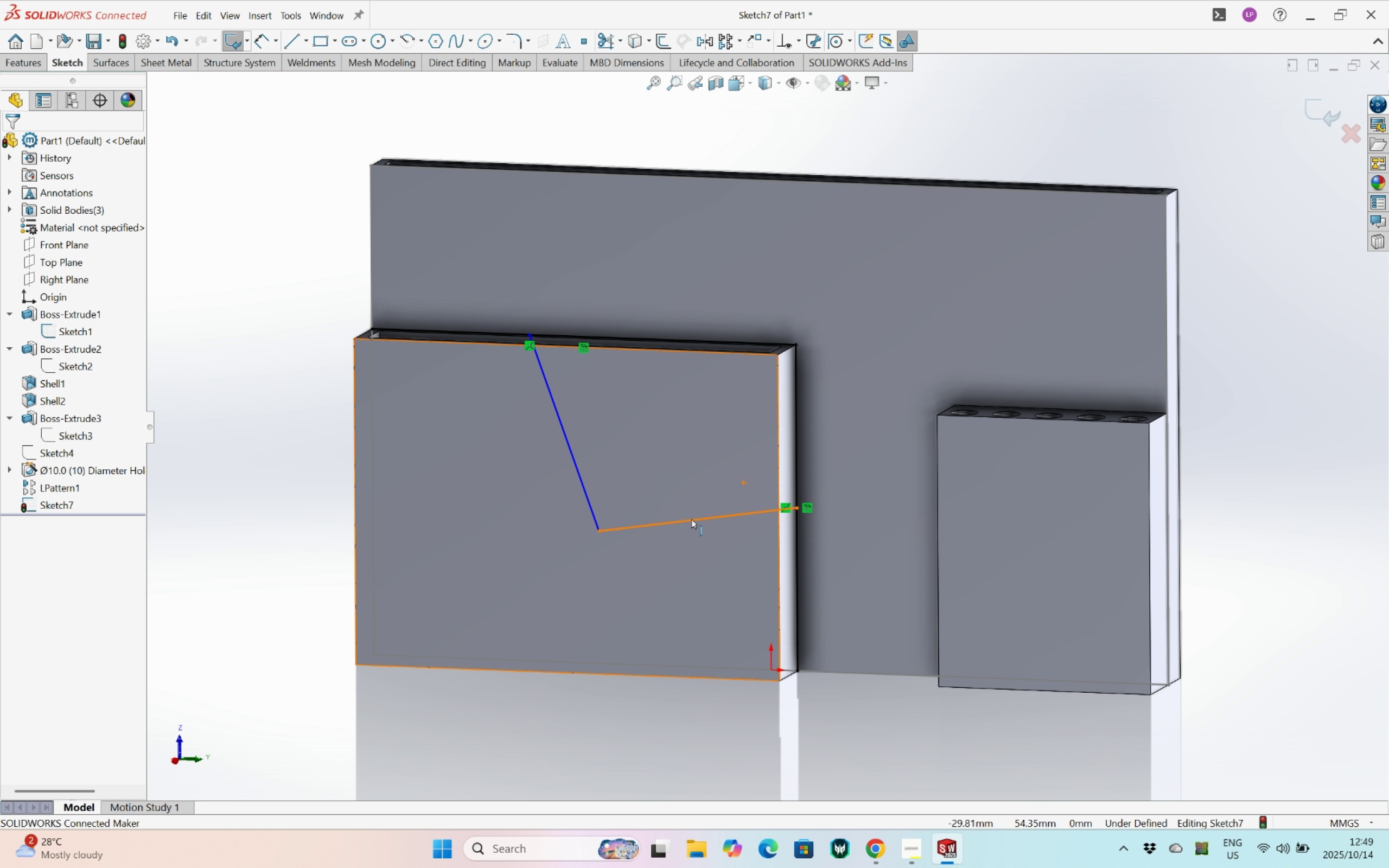 
right_click([691, 519])
 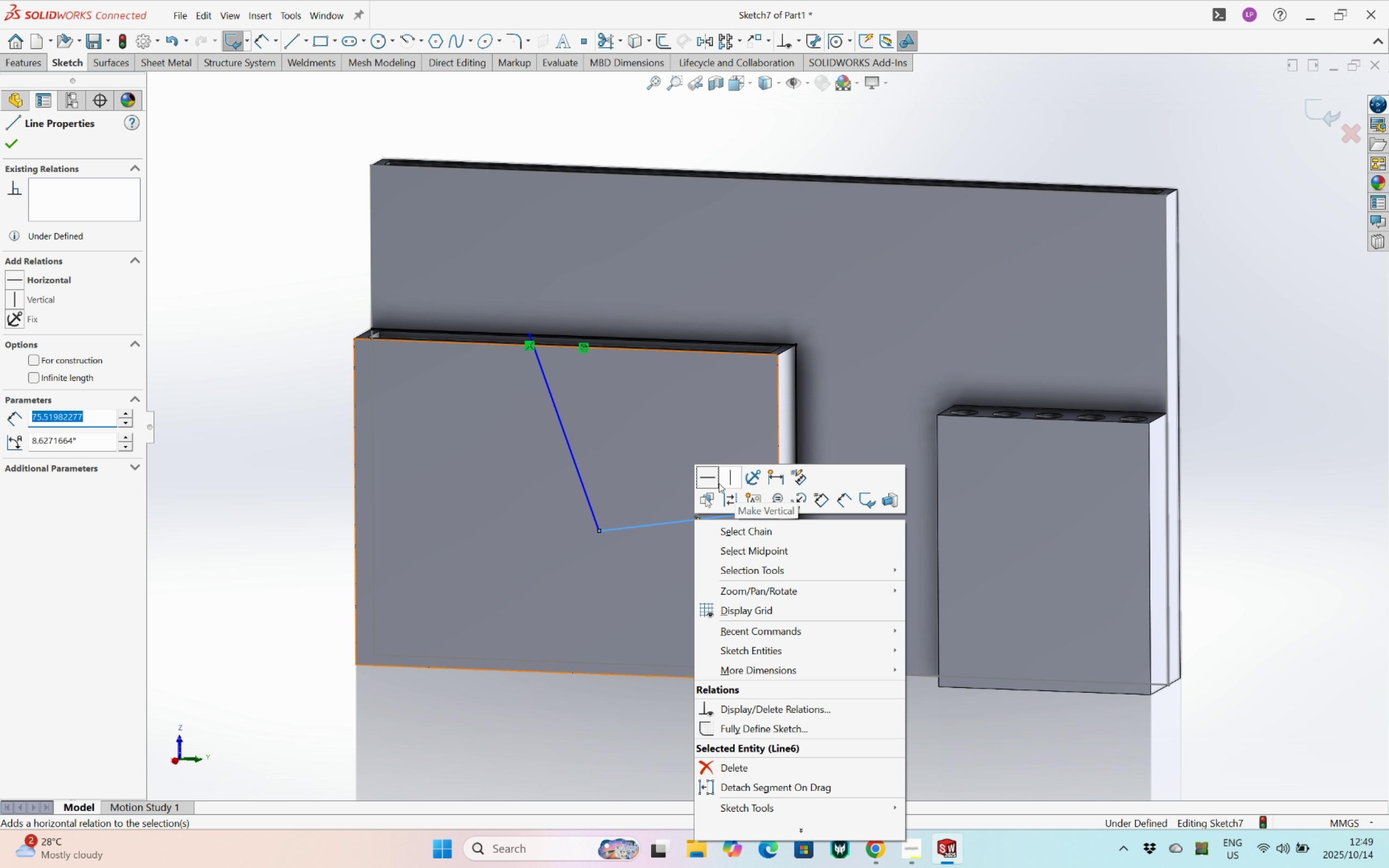 
left_click([712, 483])
 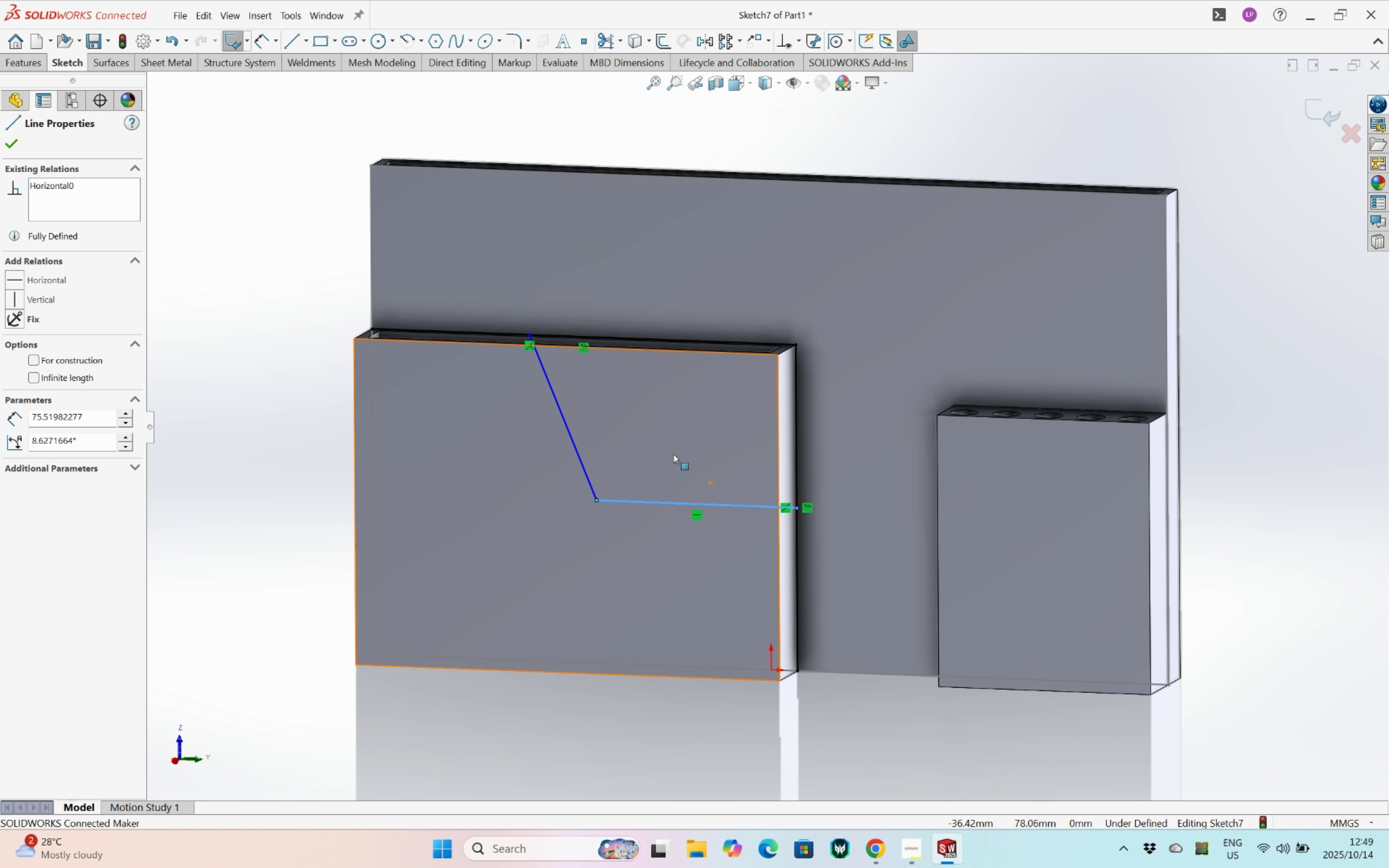 
key(Escape)
 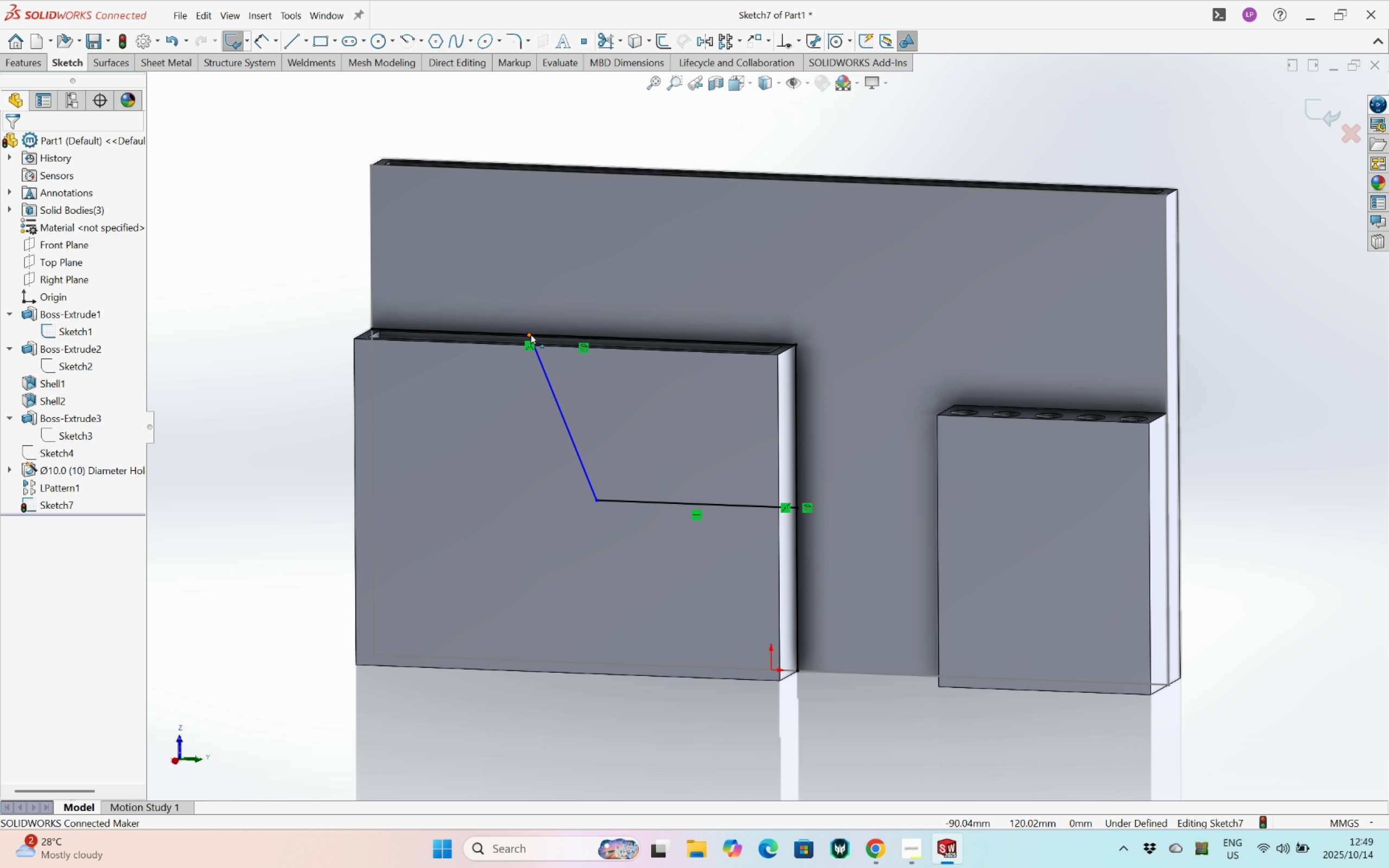 
left_click_drag(start_coordinate=[531, 335], to_coordinate=[562, 341])
 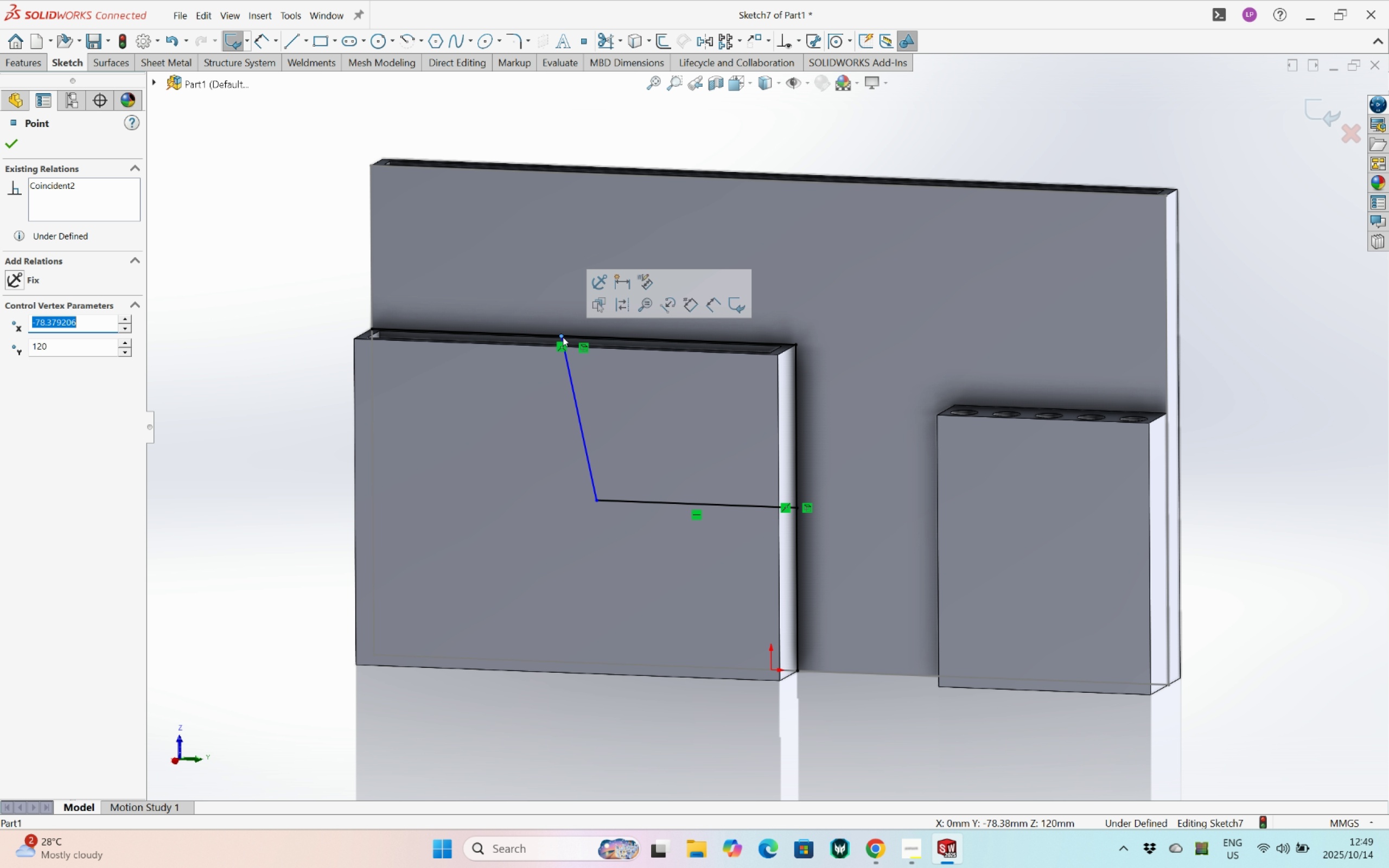 
left_click([563, 337])
 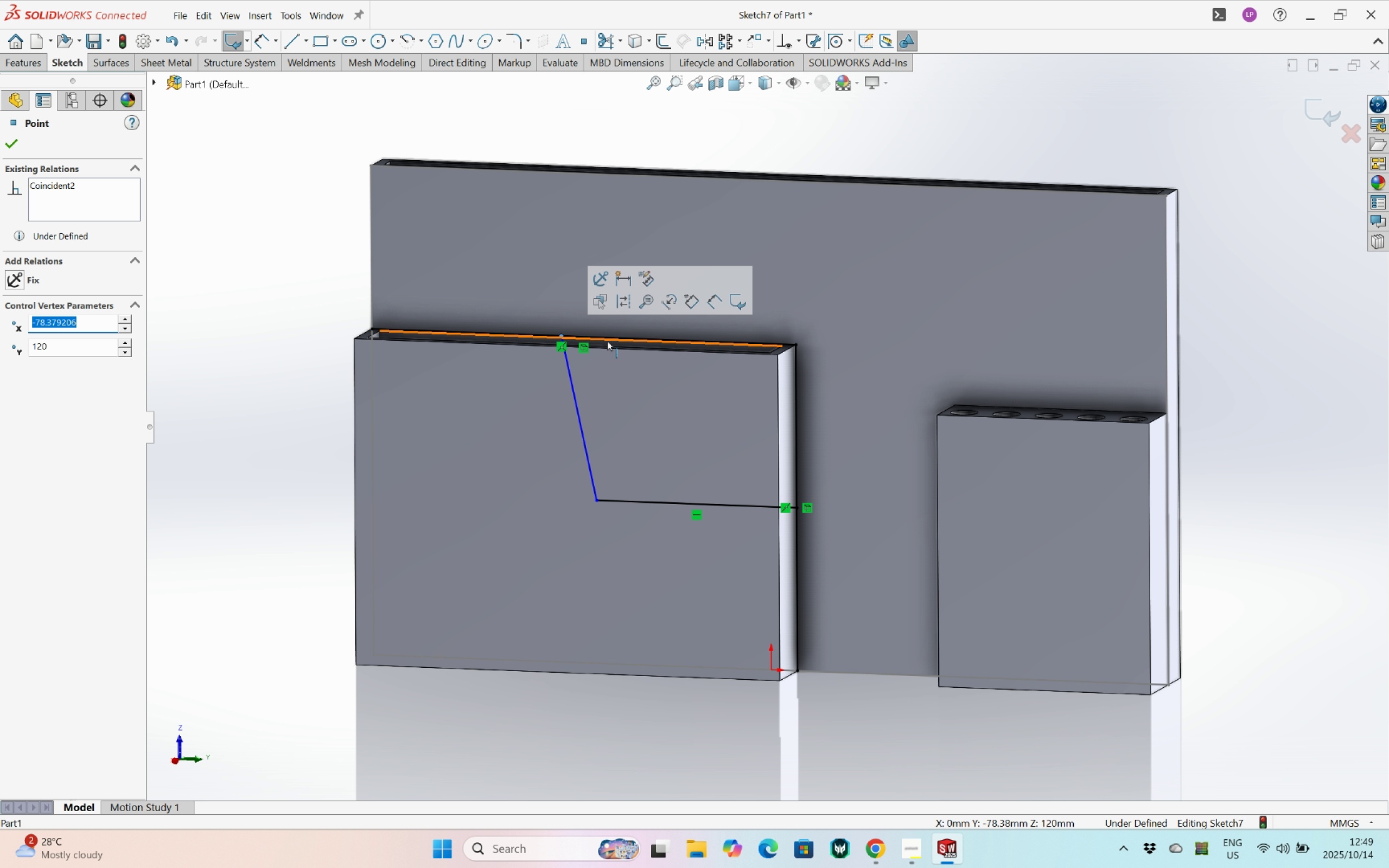 
hold_key(key=ControlLeft, duration=0.56)
left_click([607, 341])
 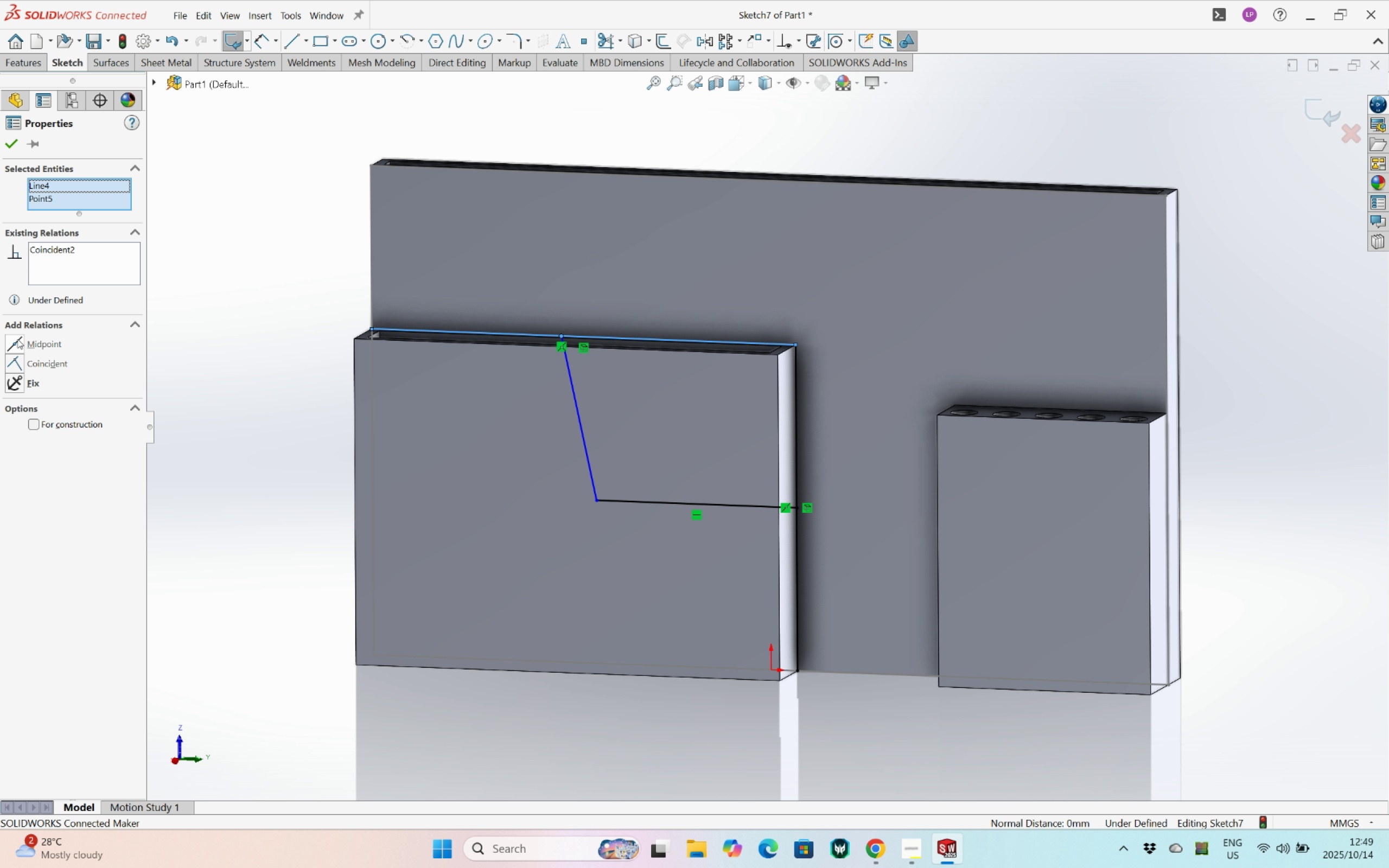 
left_click([17, 339])
 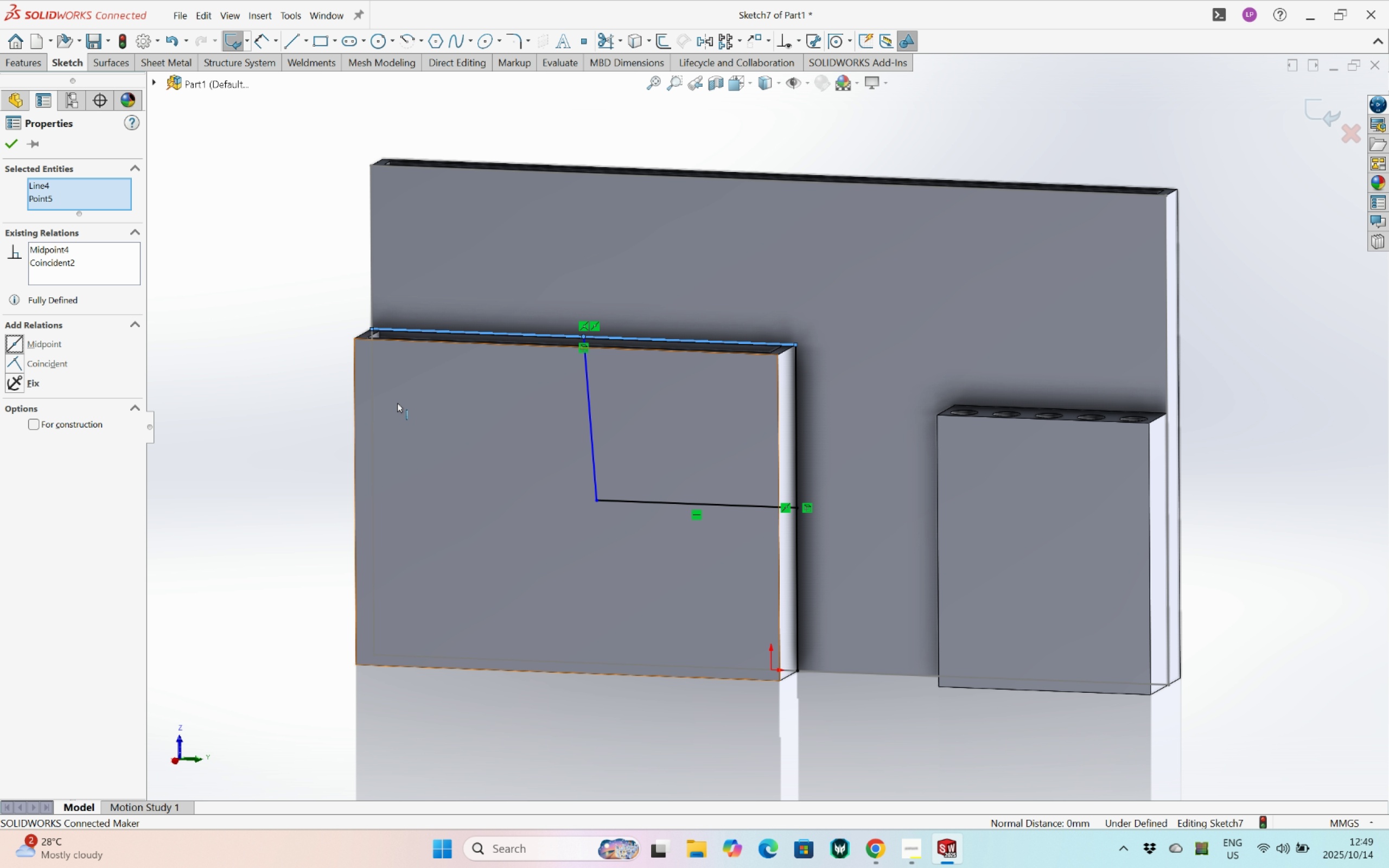 
key(Escape)
 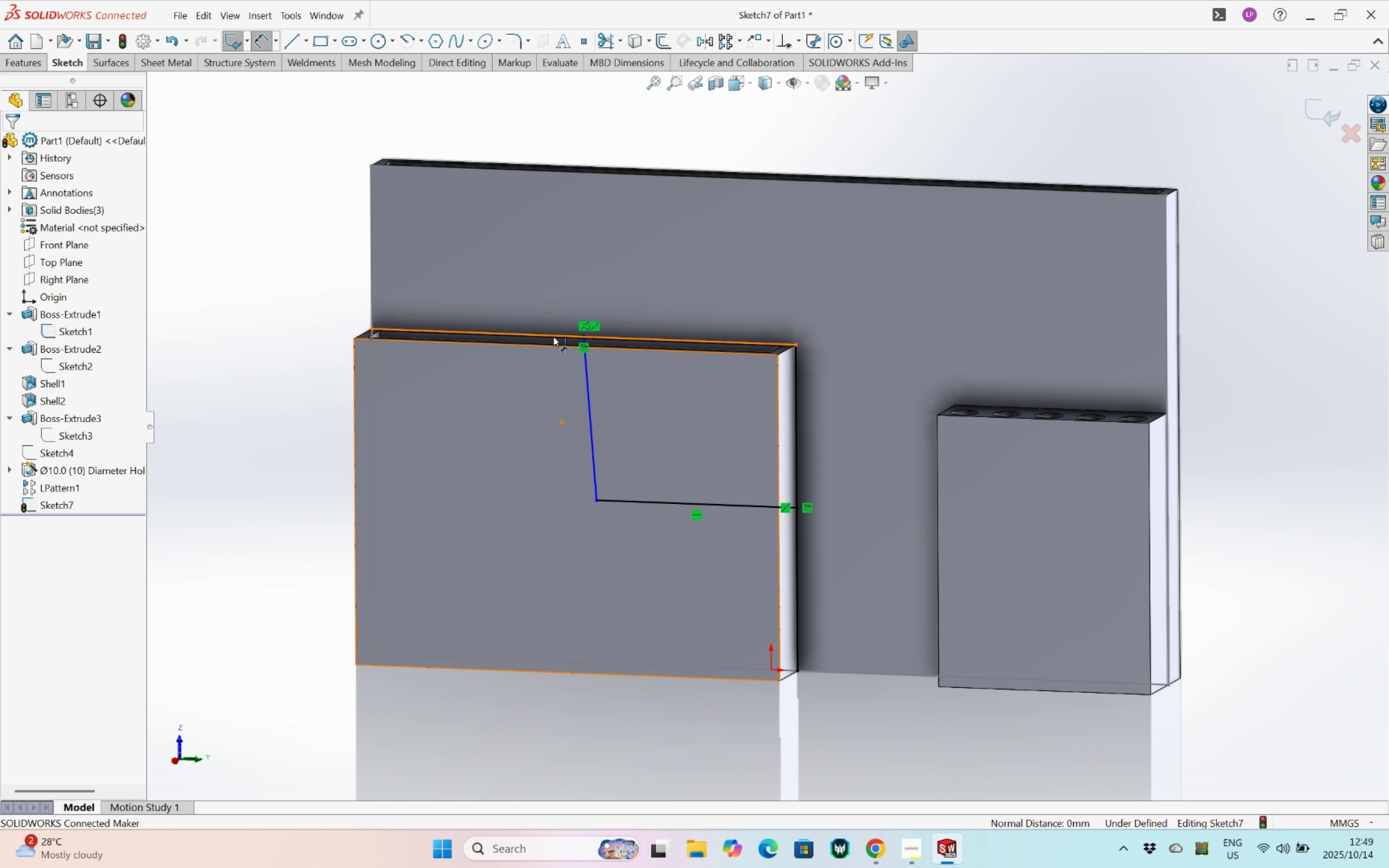 
left_click([605, 336])
 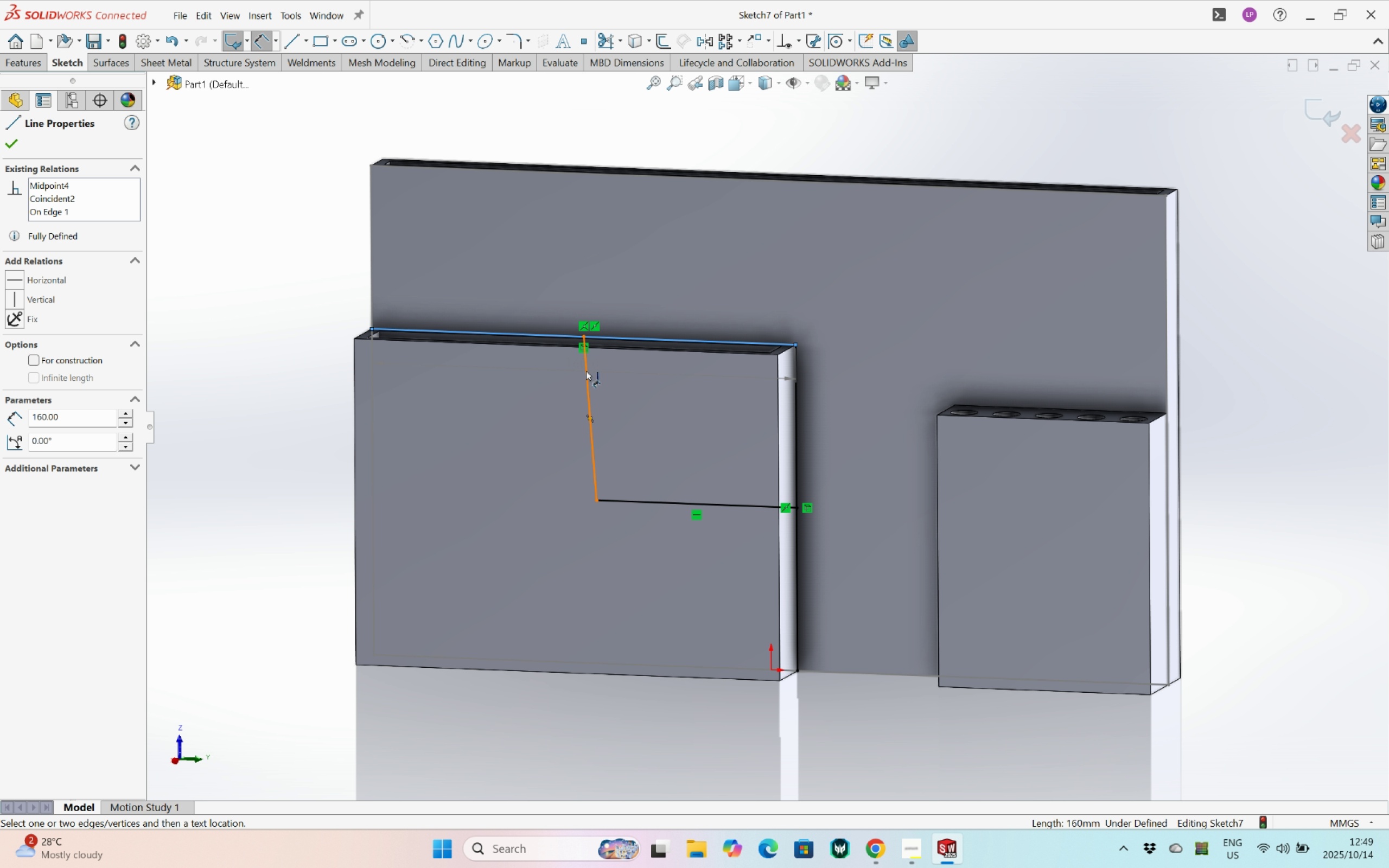 
left_click([586, 371])
 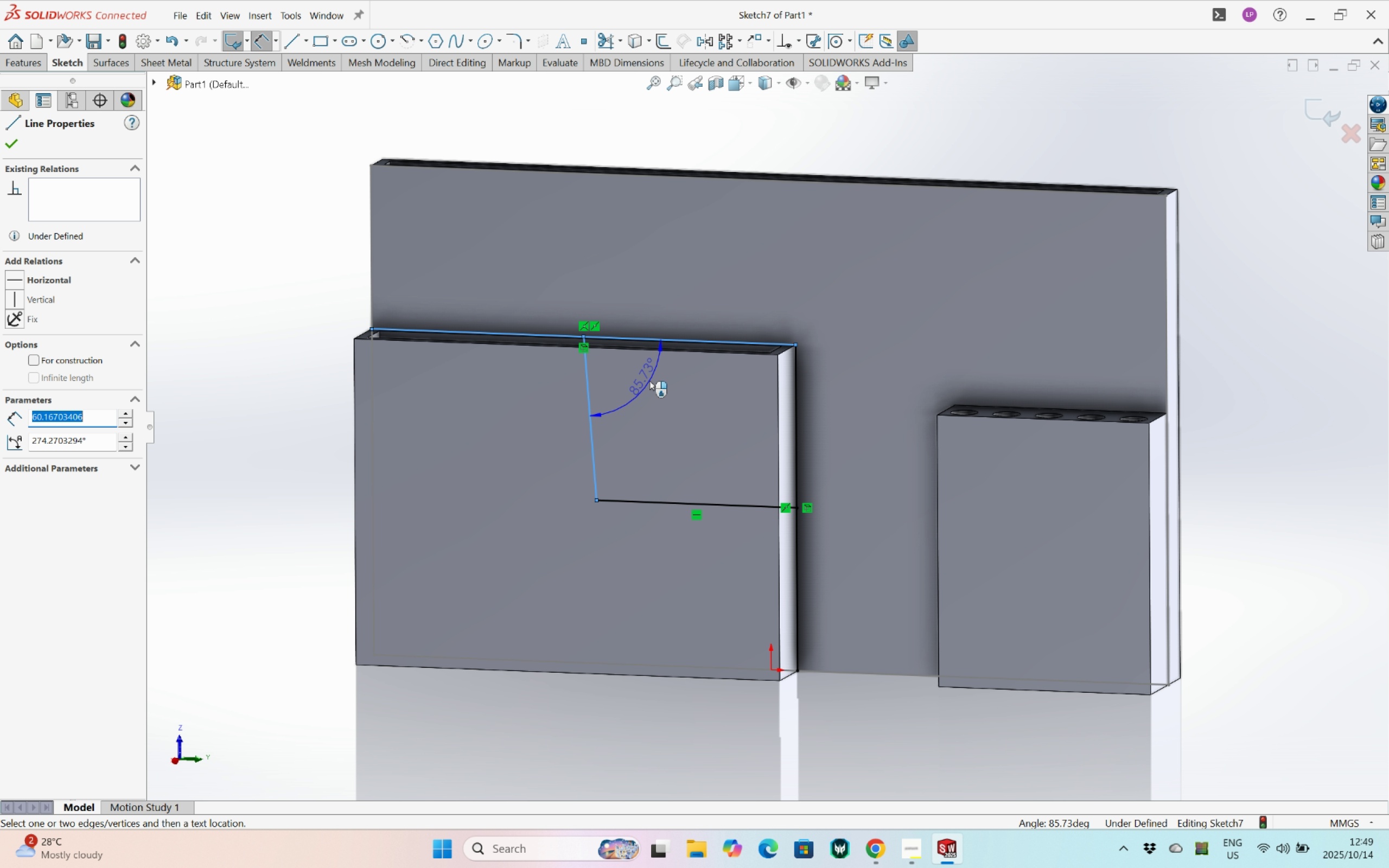 
left_click([649, 381])
 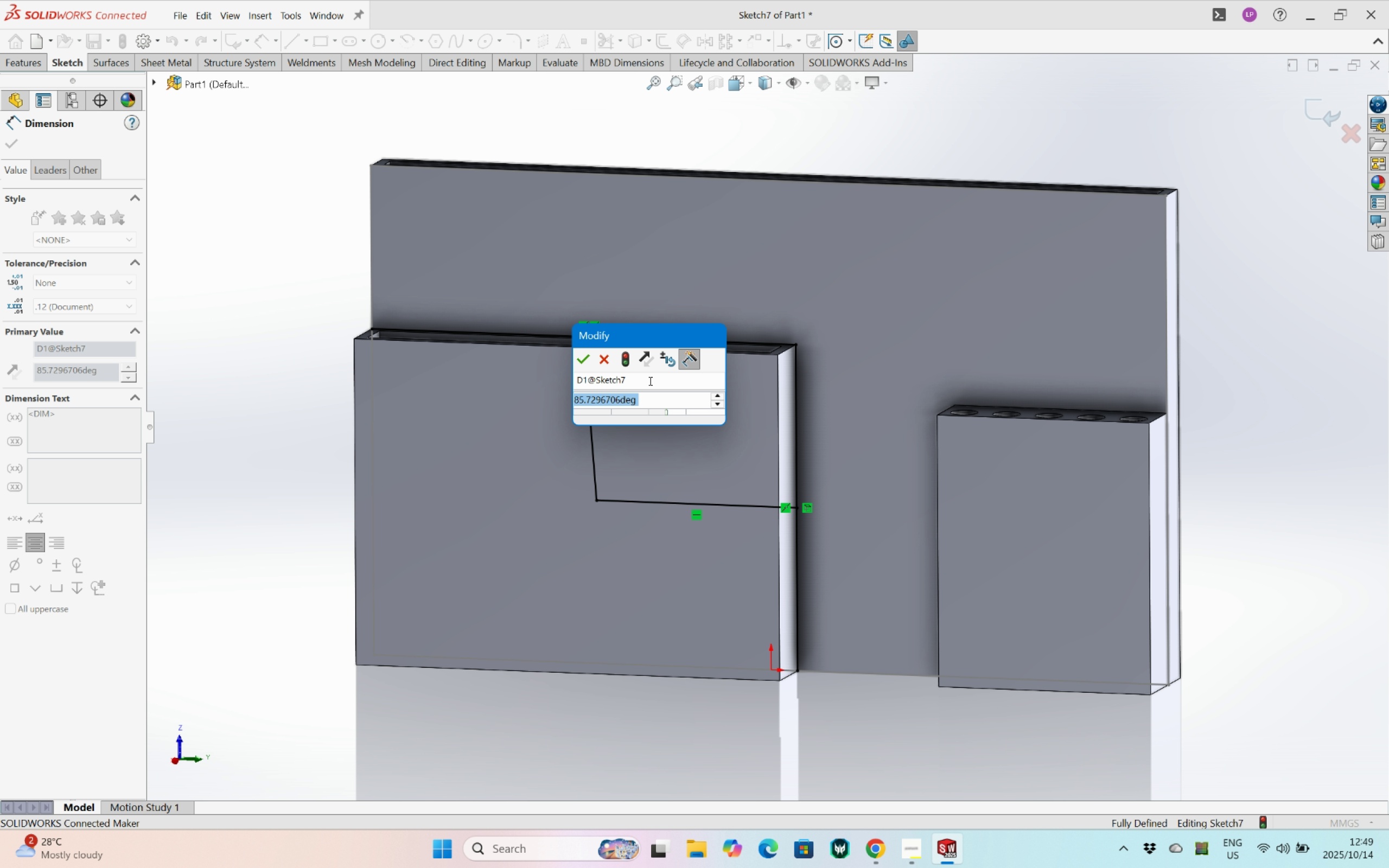 
type(60)
 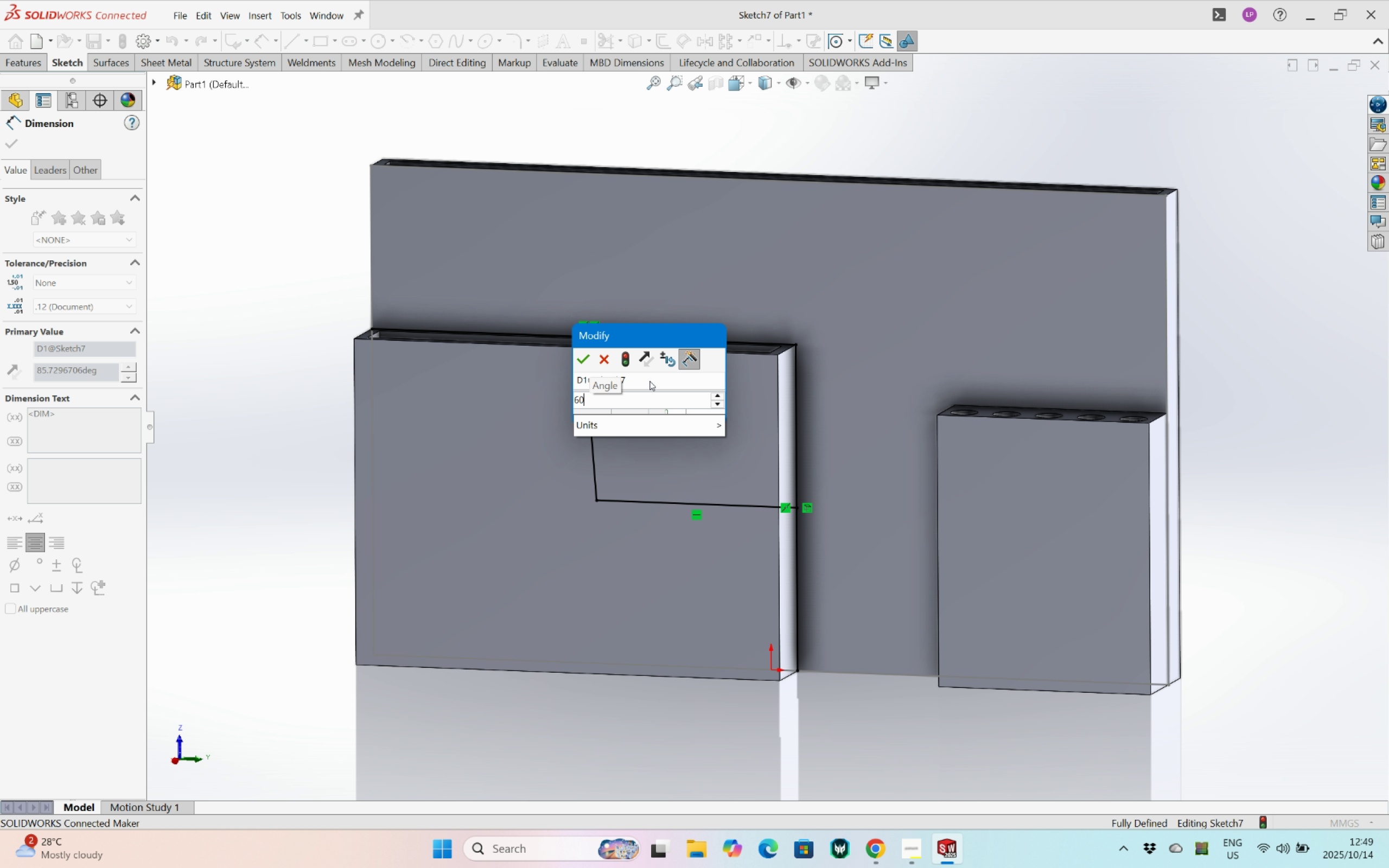 
key(Enter)
 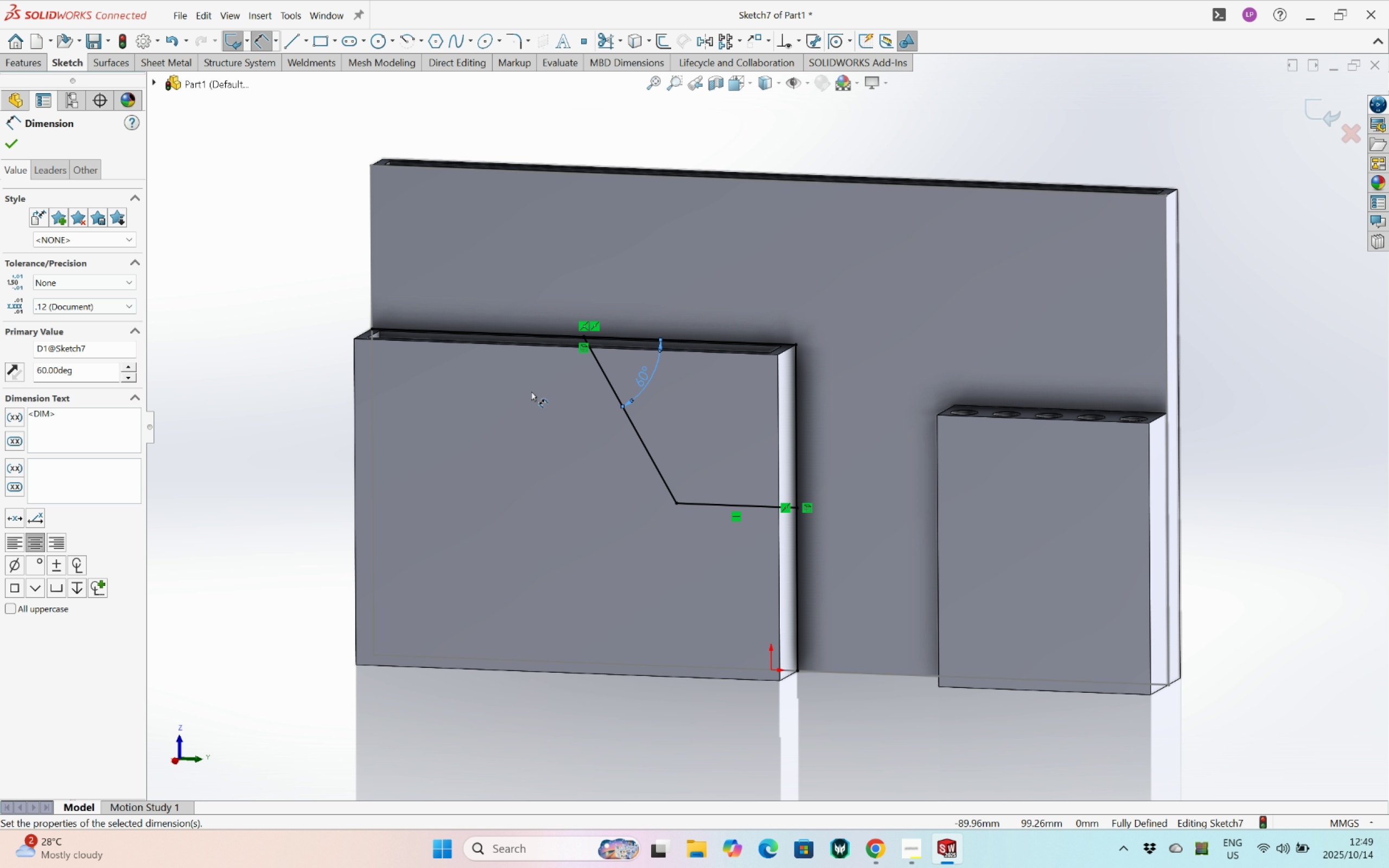 
wait(21.6)
 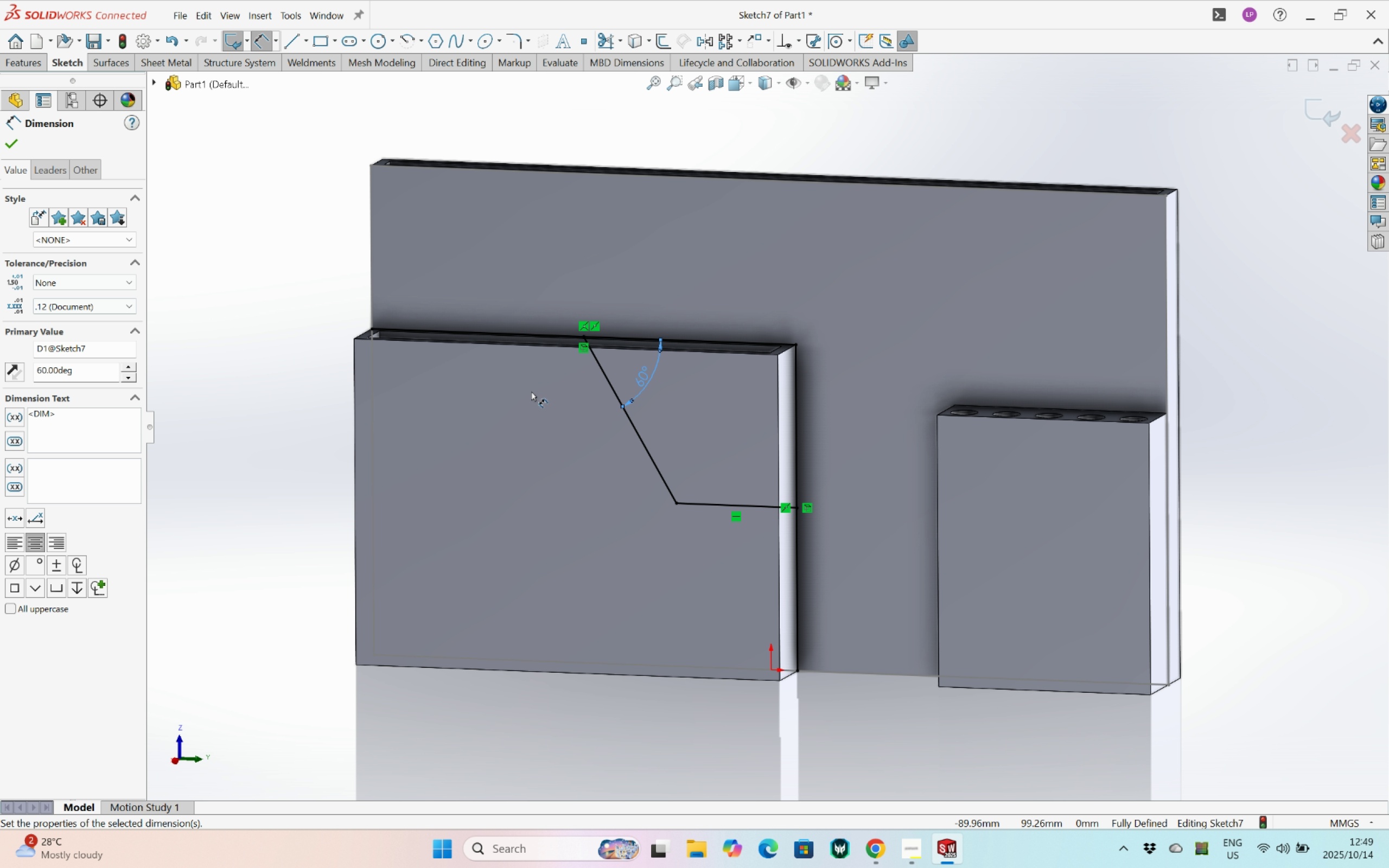 
right_click([457, 333])
 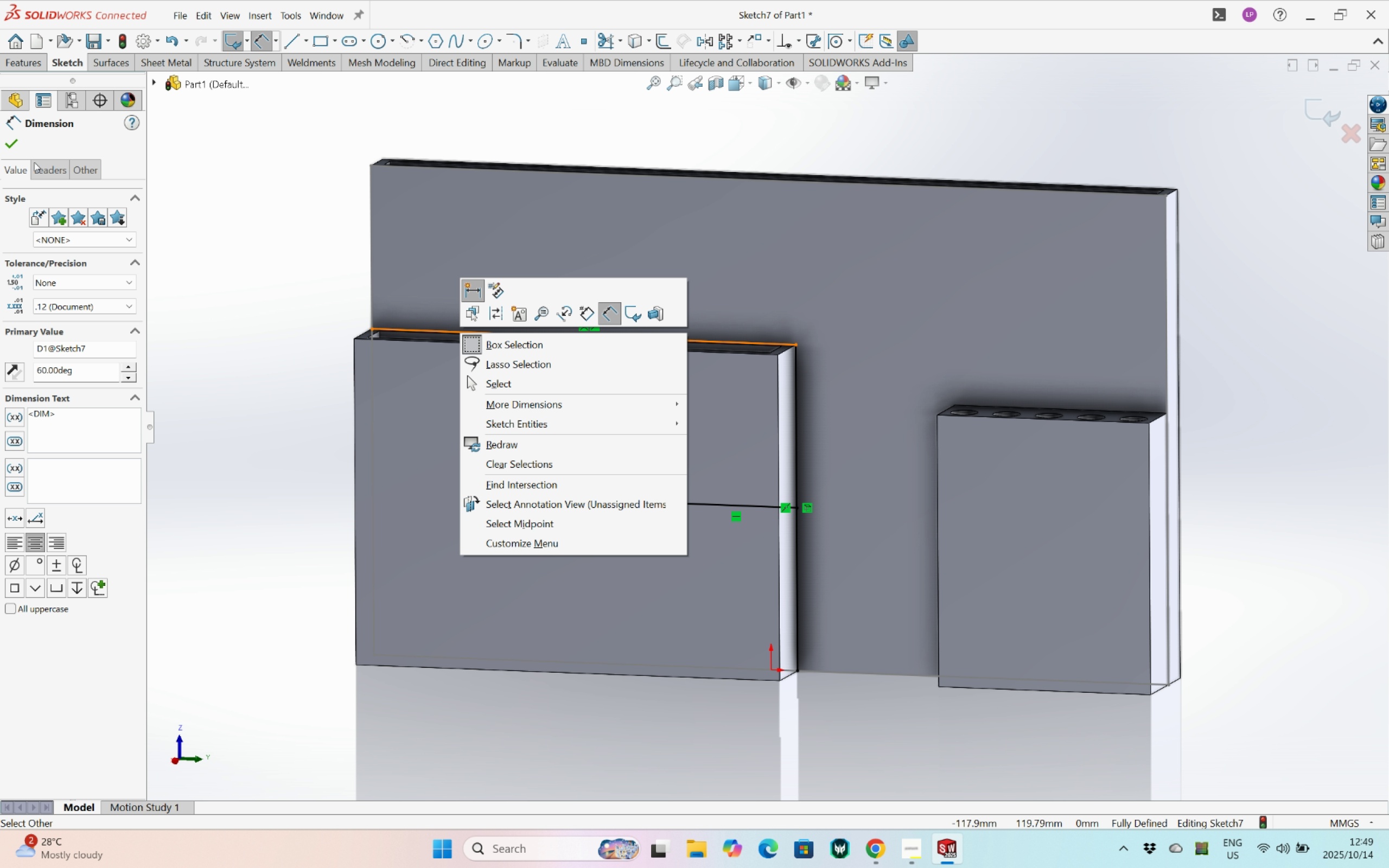 
left_click([11, 144])
 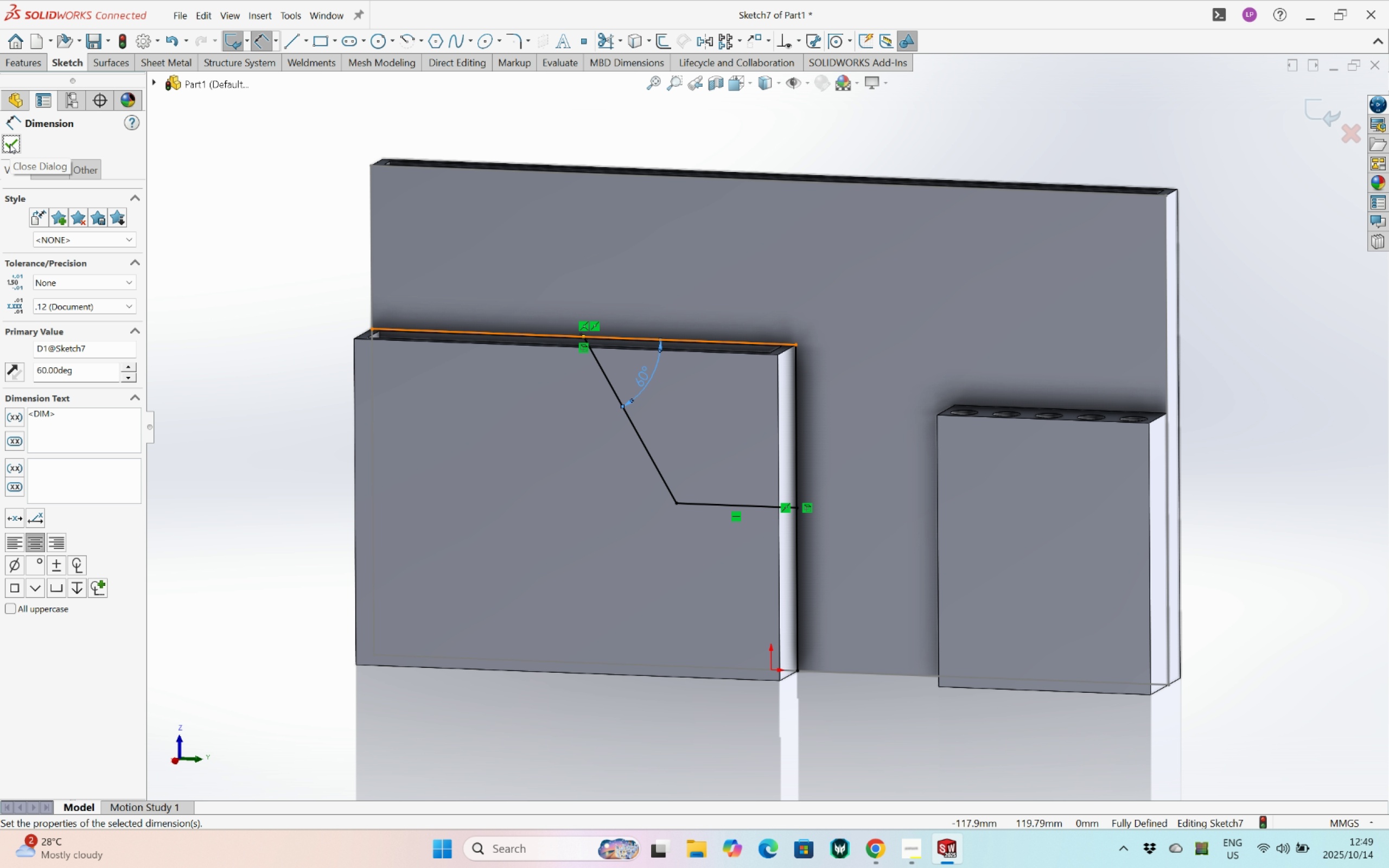 
left_click([10, 144])
 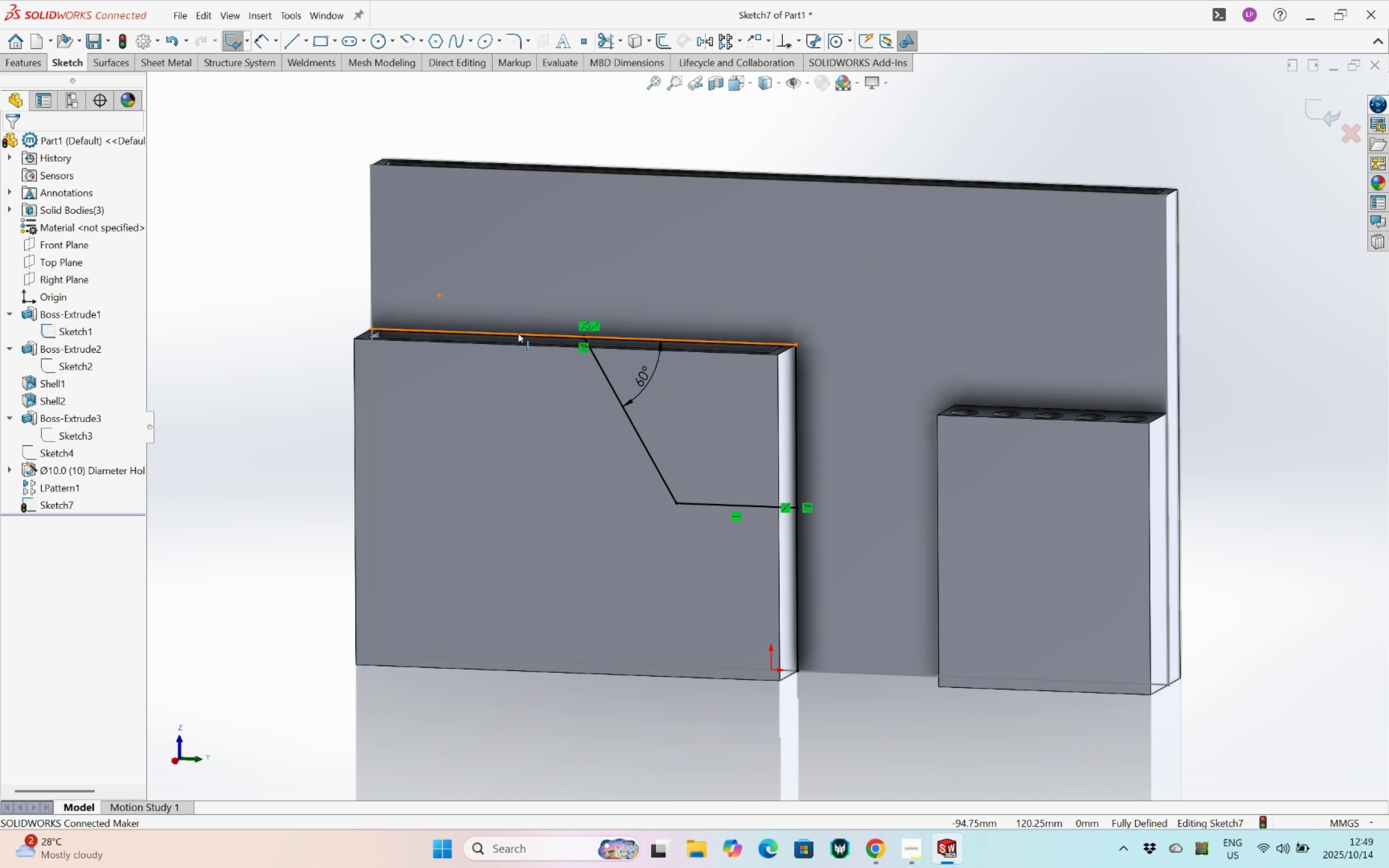 
right_click([518, 334])
 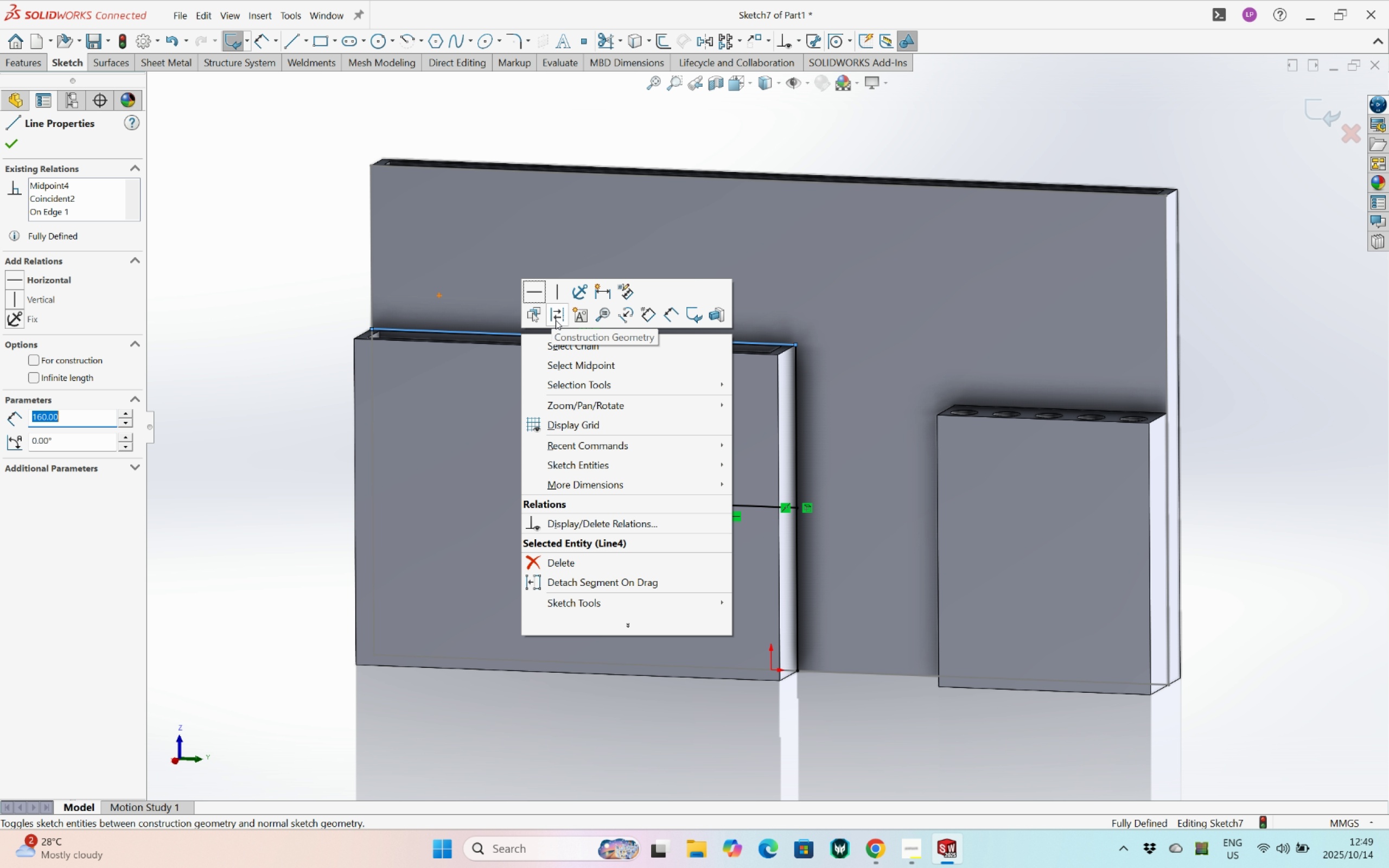 
key(Escape)
 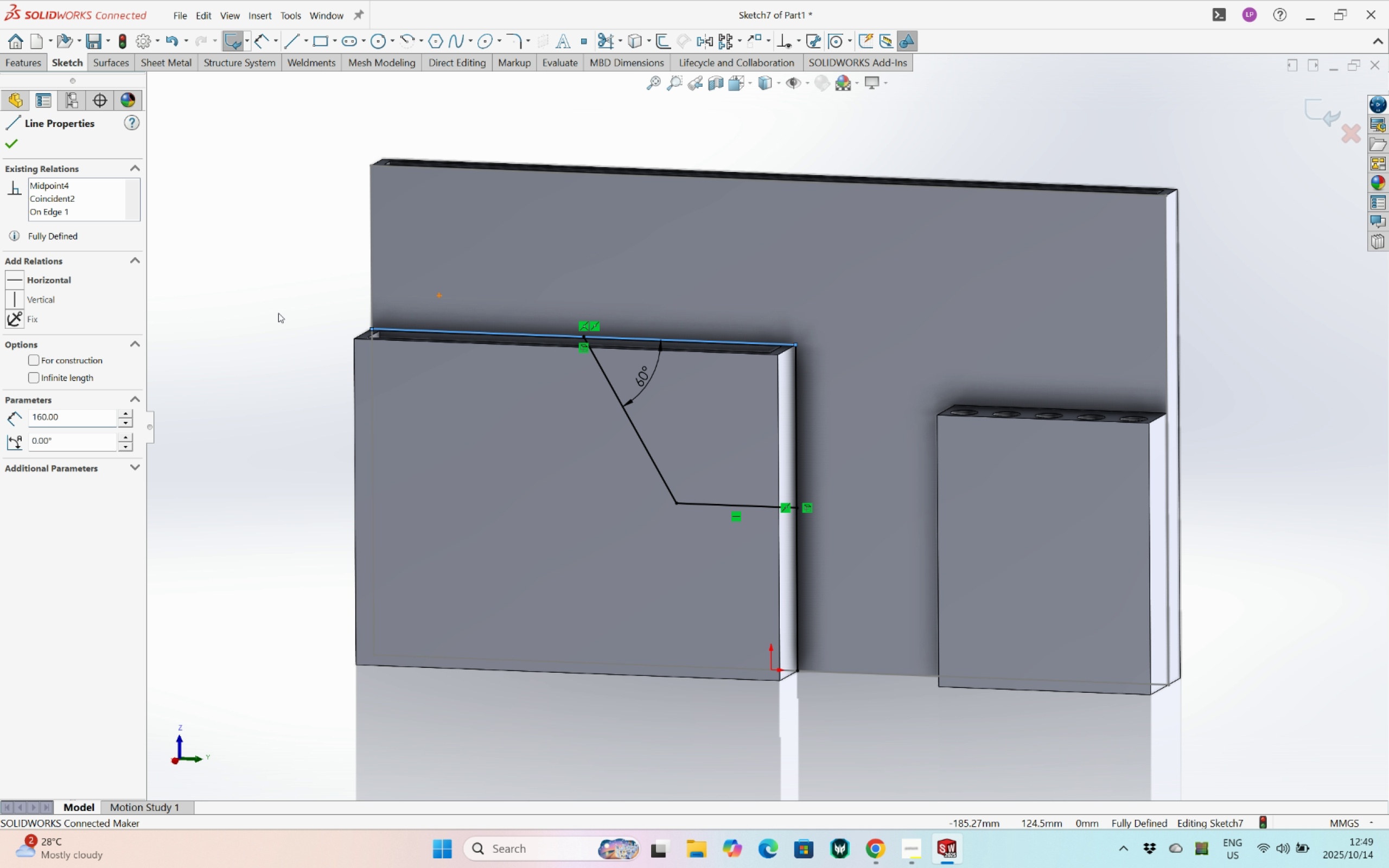 
left_click([278, 313])
 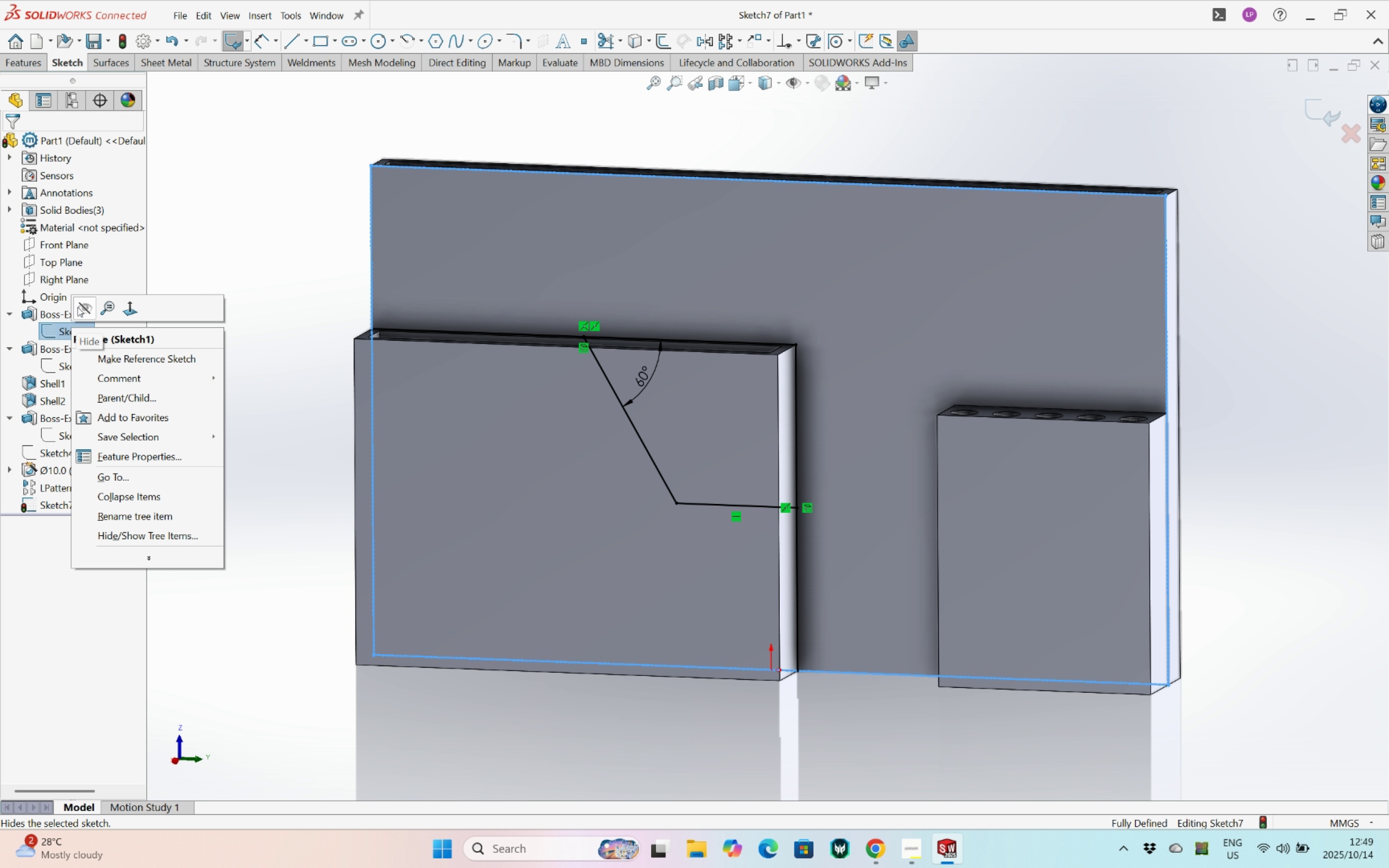 
double_click([242, 307])
 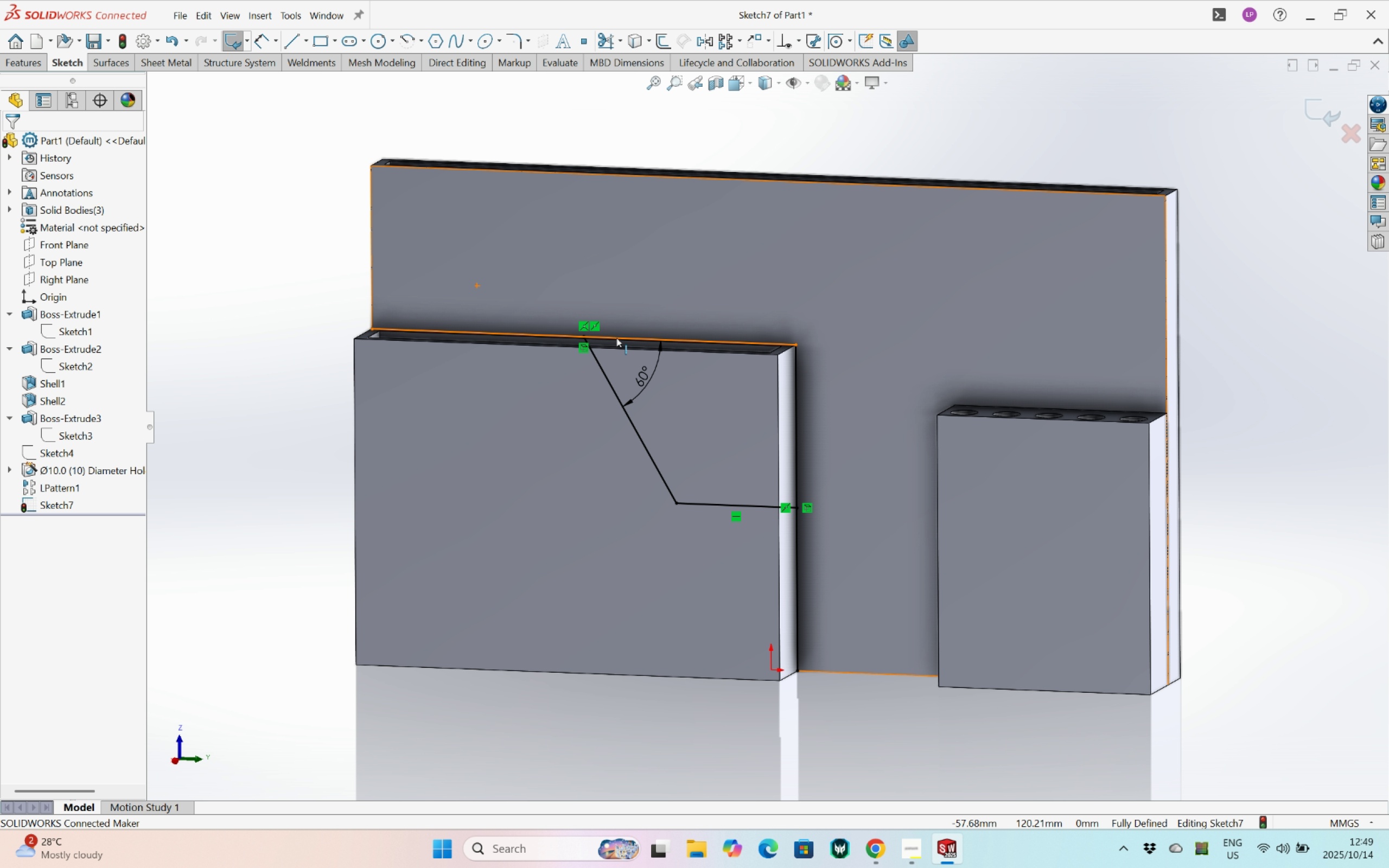 
right_click([616, 338])
 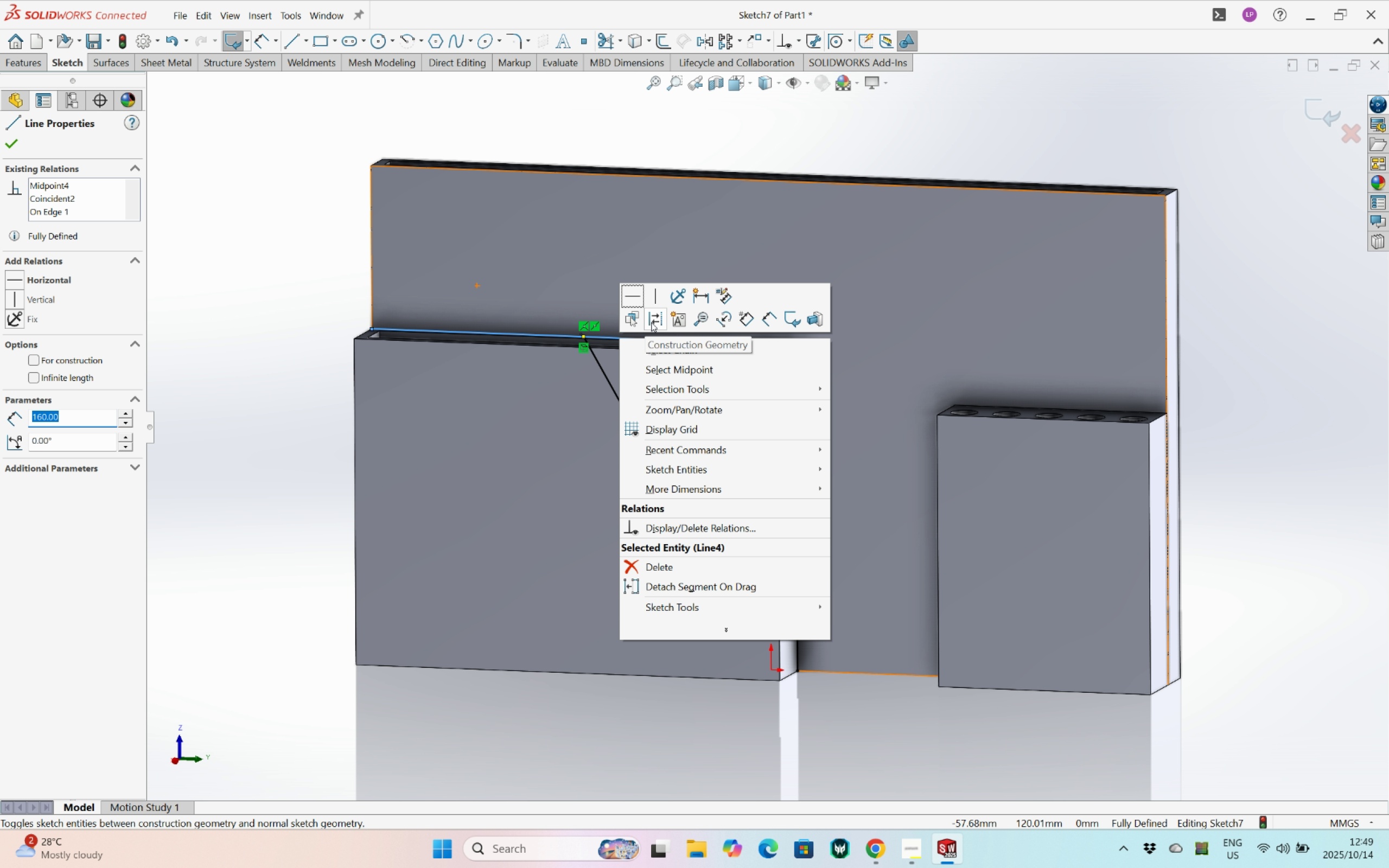 
left_click([651, 322])
 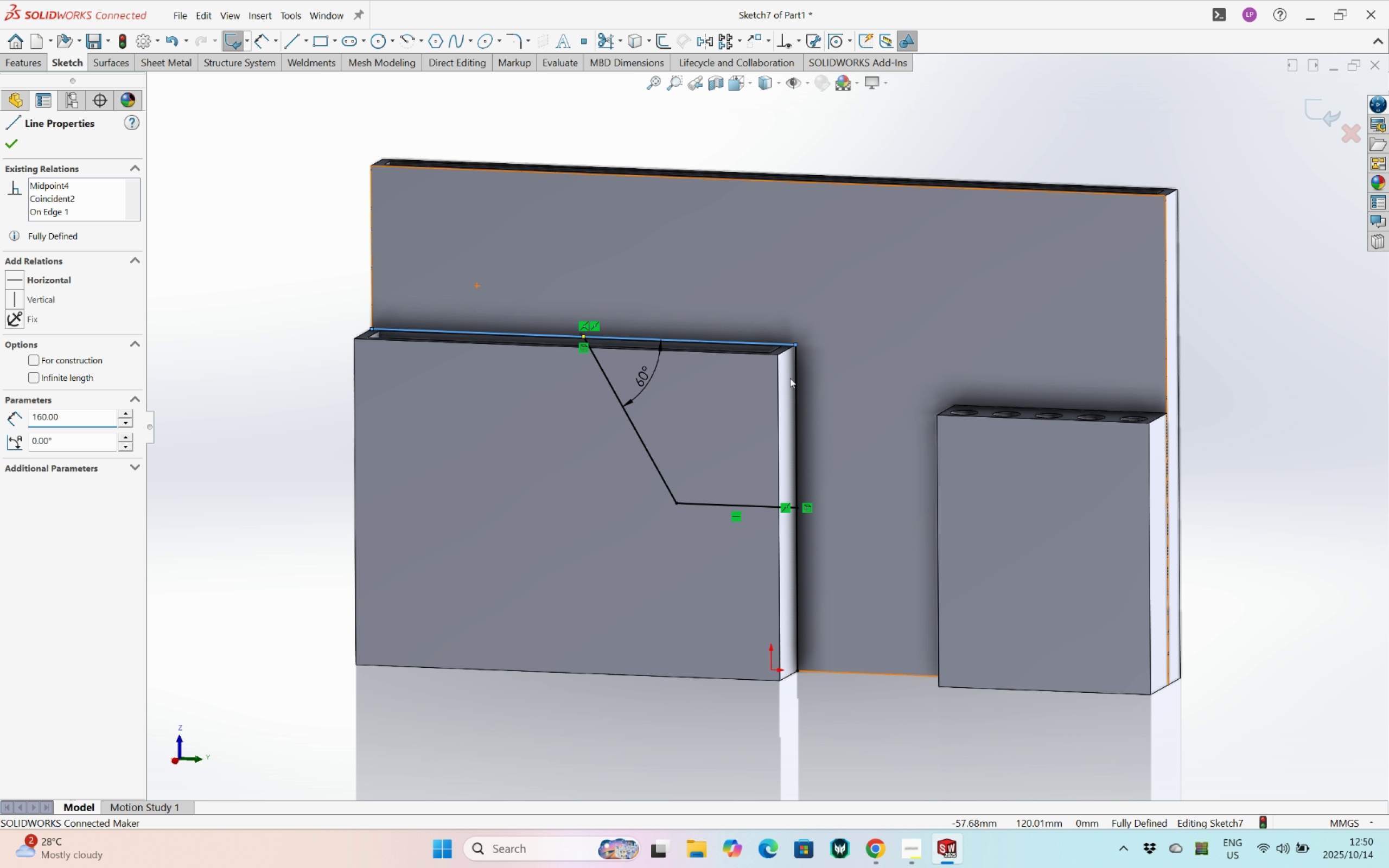 
mouse_move([800, 371])
 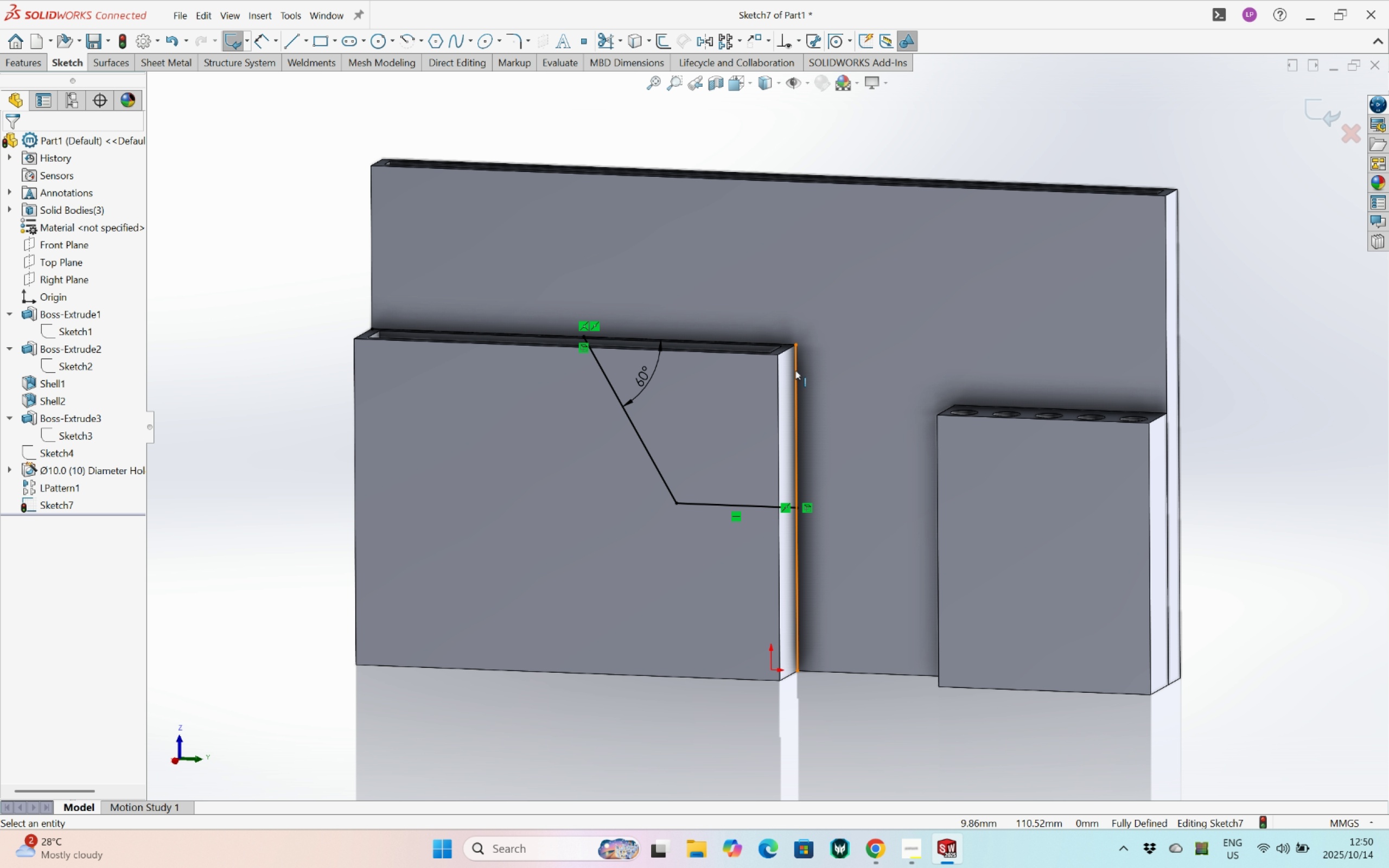 
right_click([795, 371])
 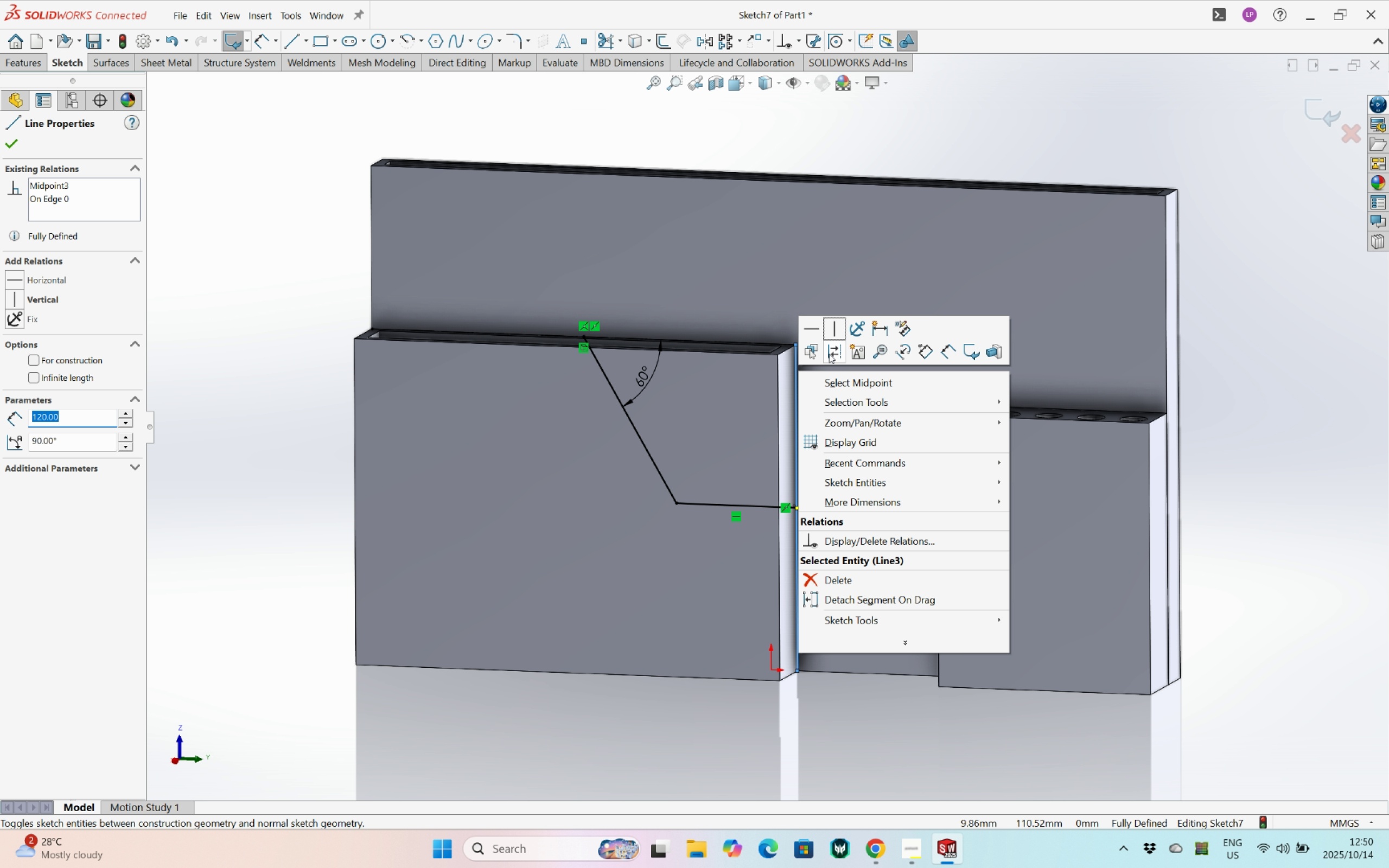 
left_click([829, 354])
 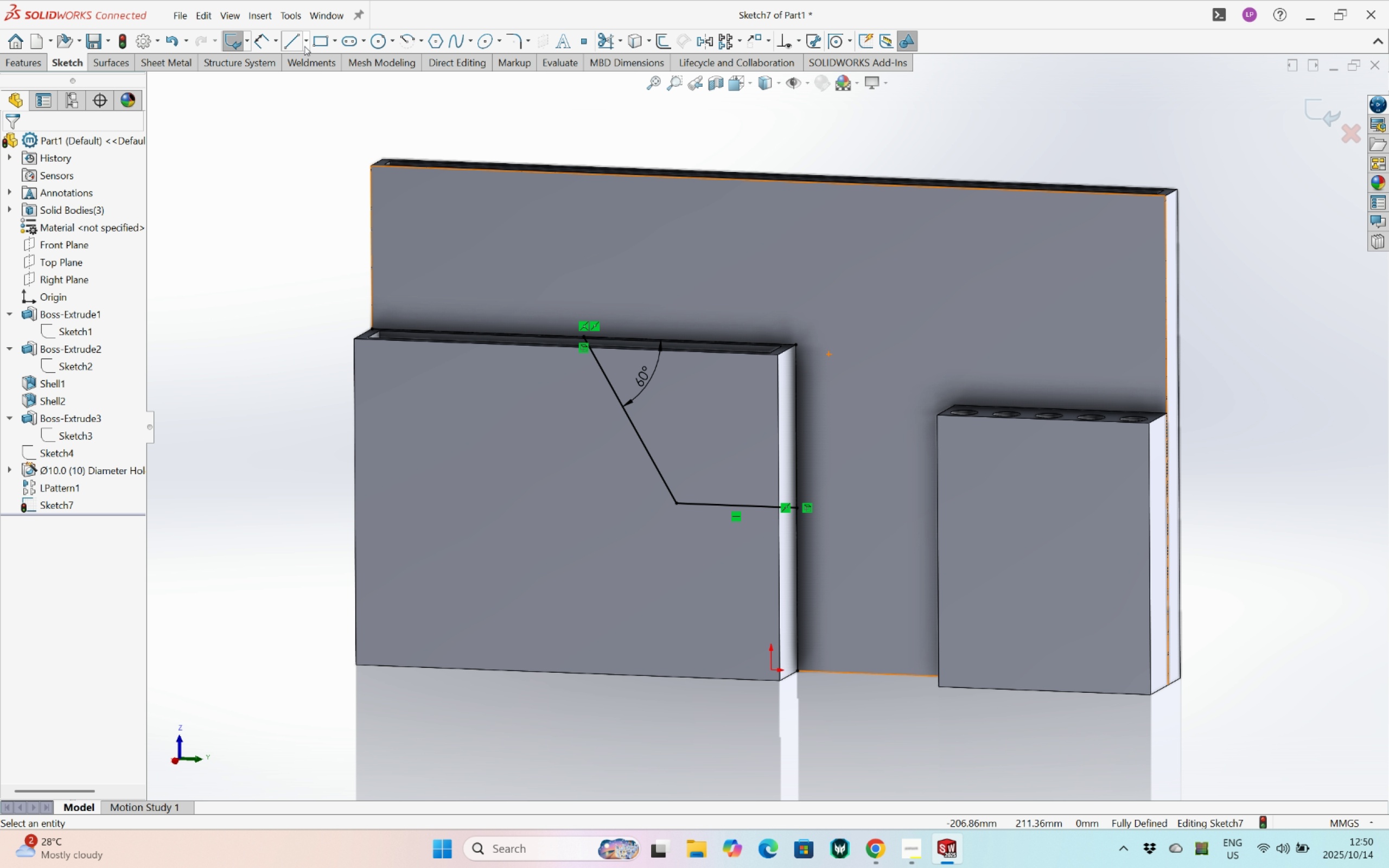 
left_click([291, 43])
 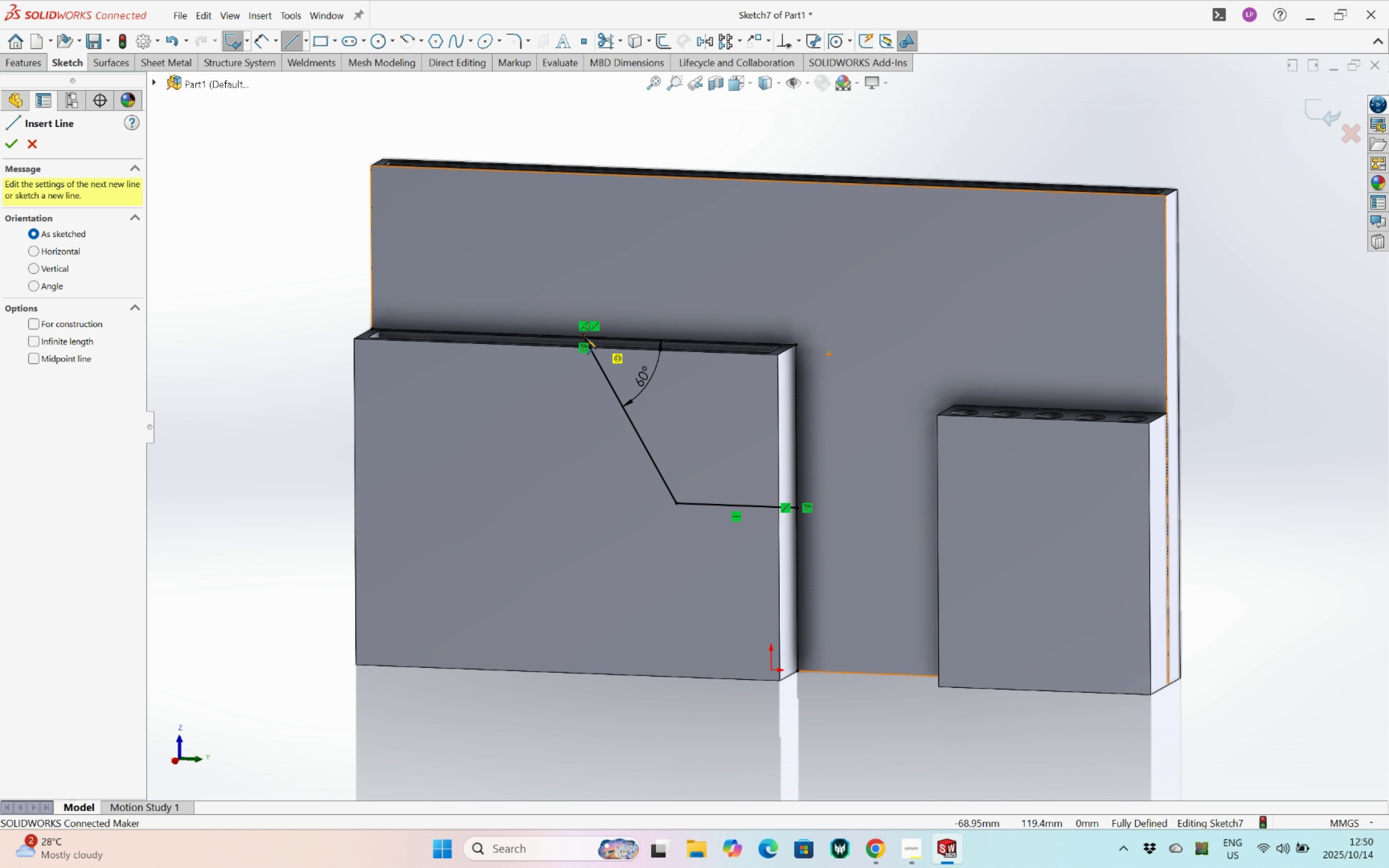 
left_click([587, 339])
 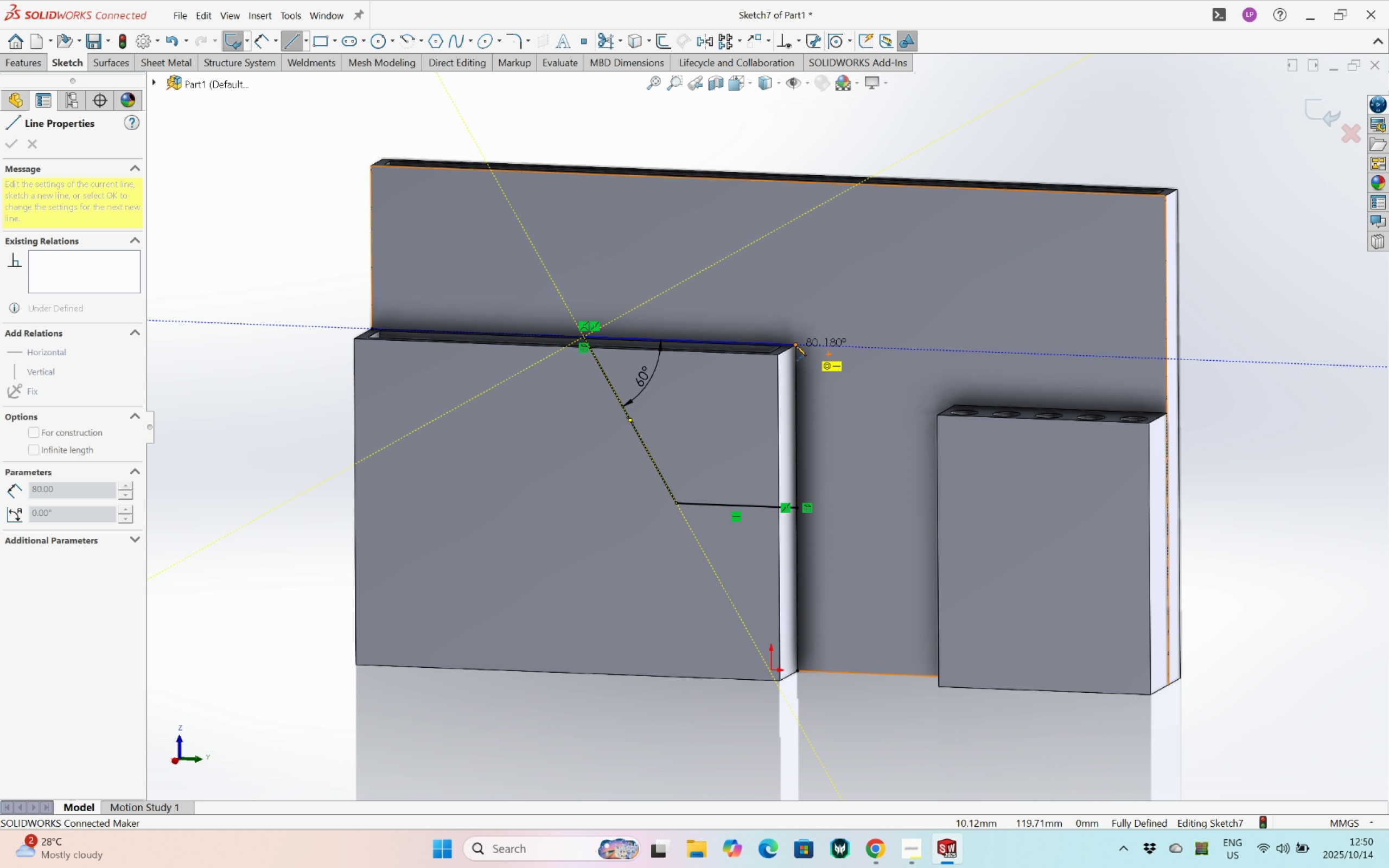 
left_click([796, 346])
 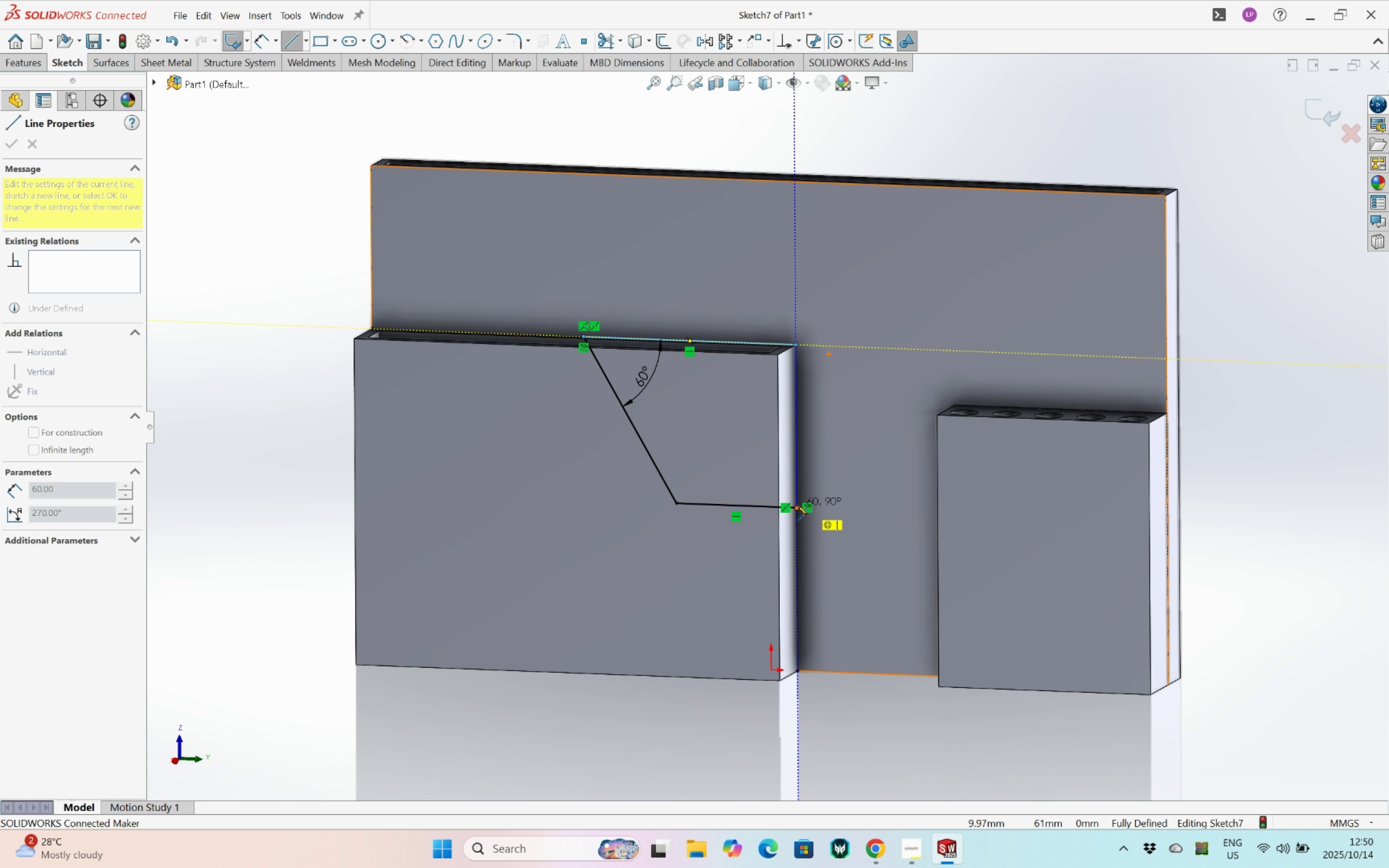 
left_click([798, 507])
 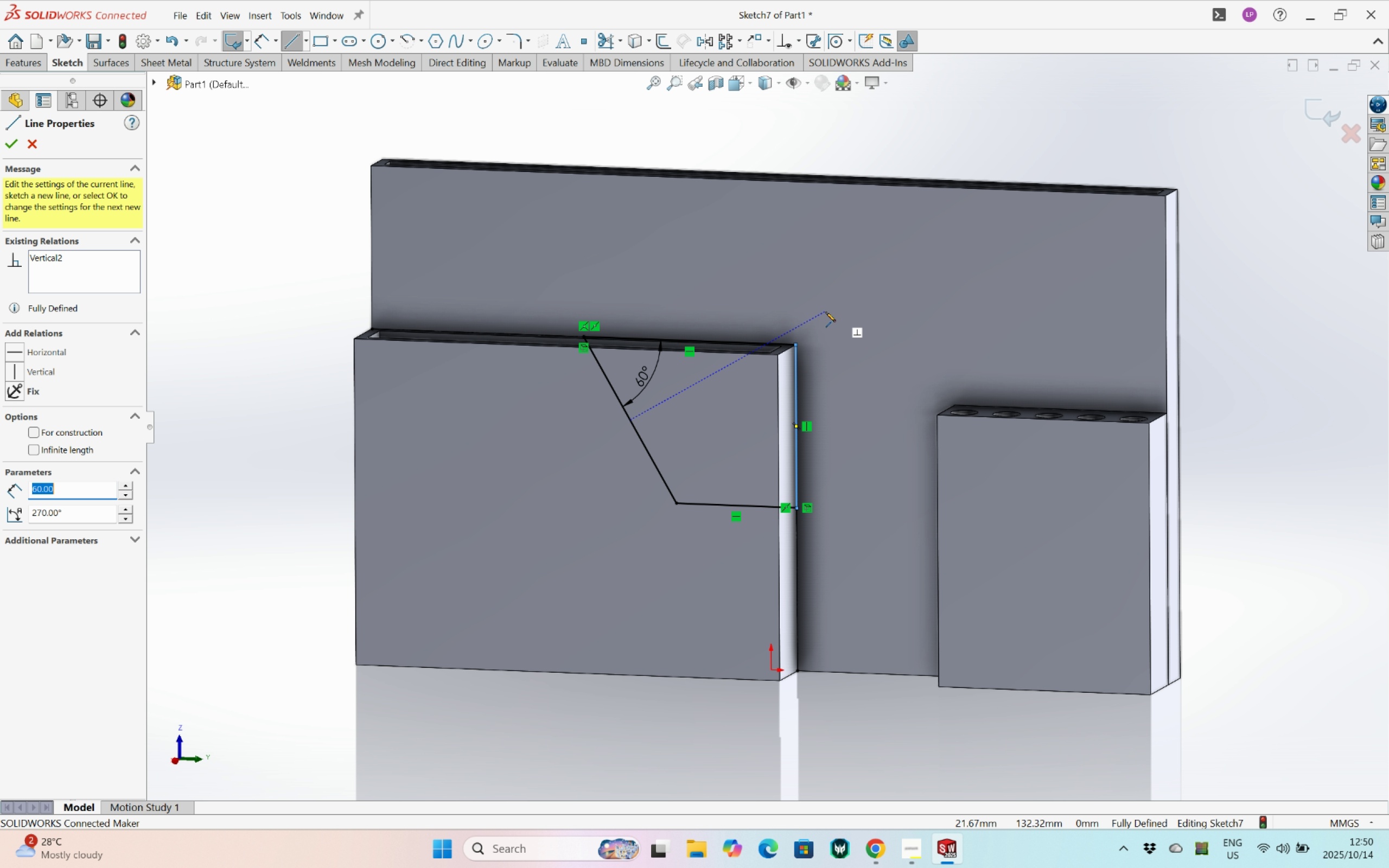 
key(Escape)
 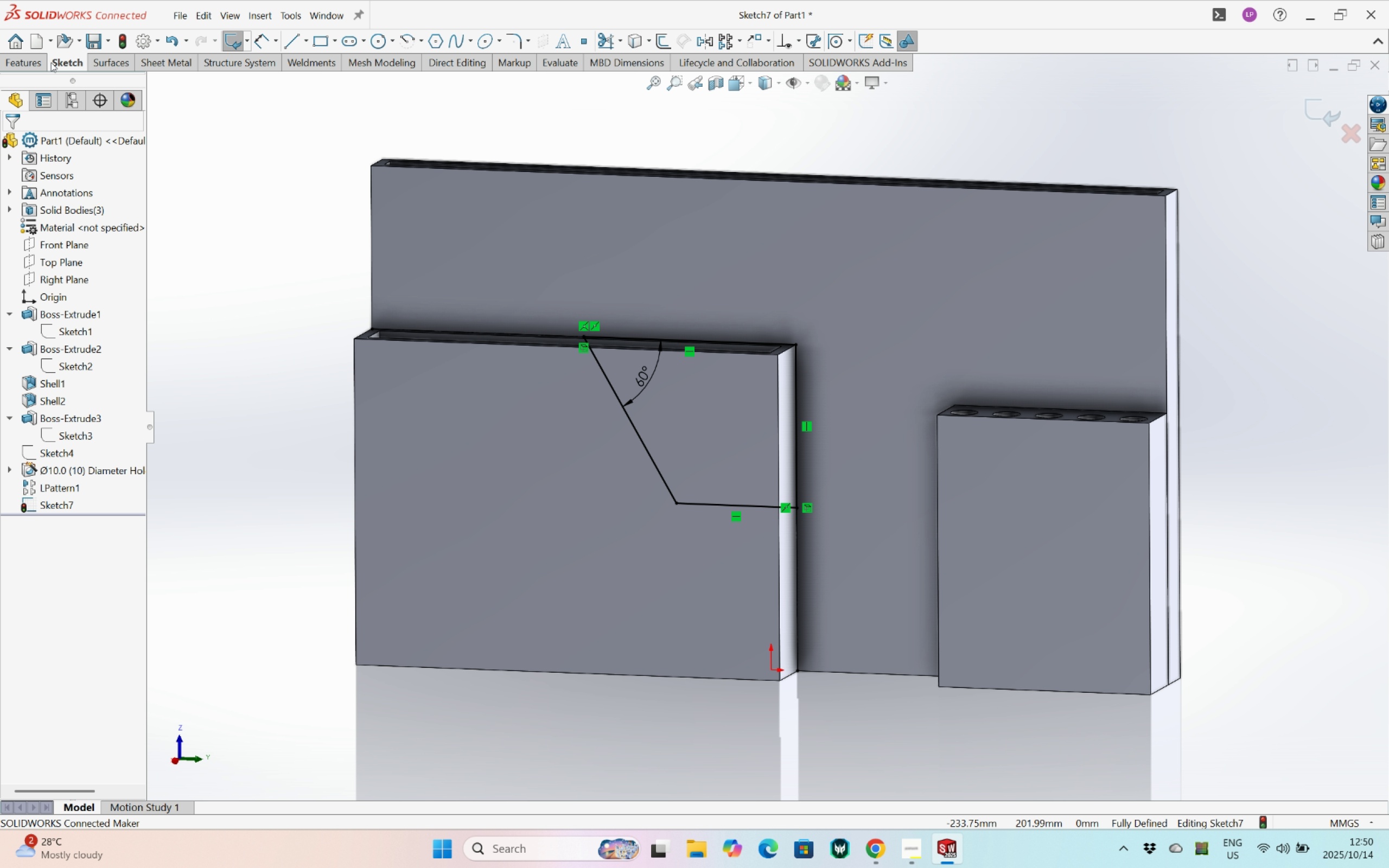 
left_click([18, 60])
 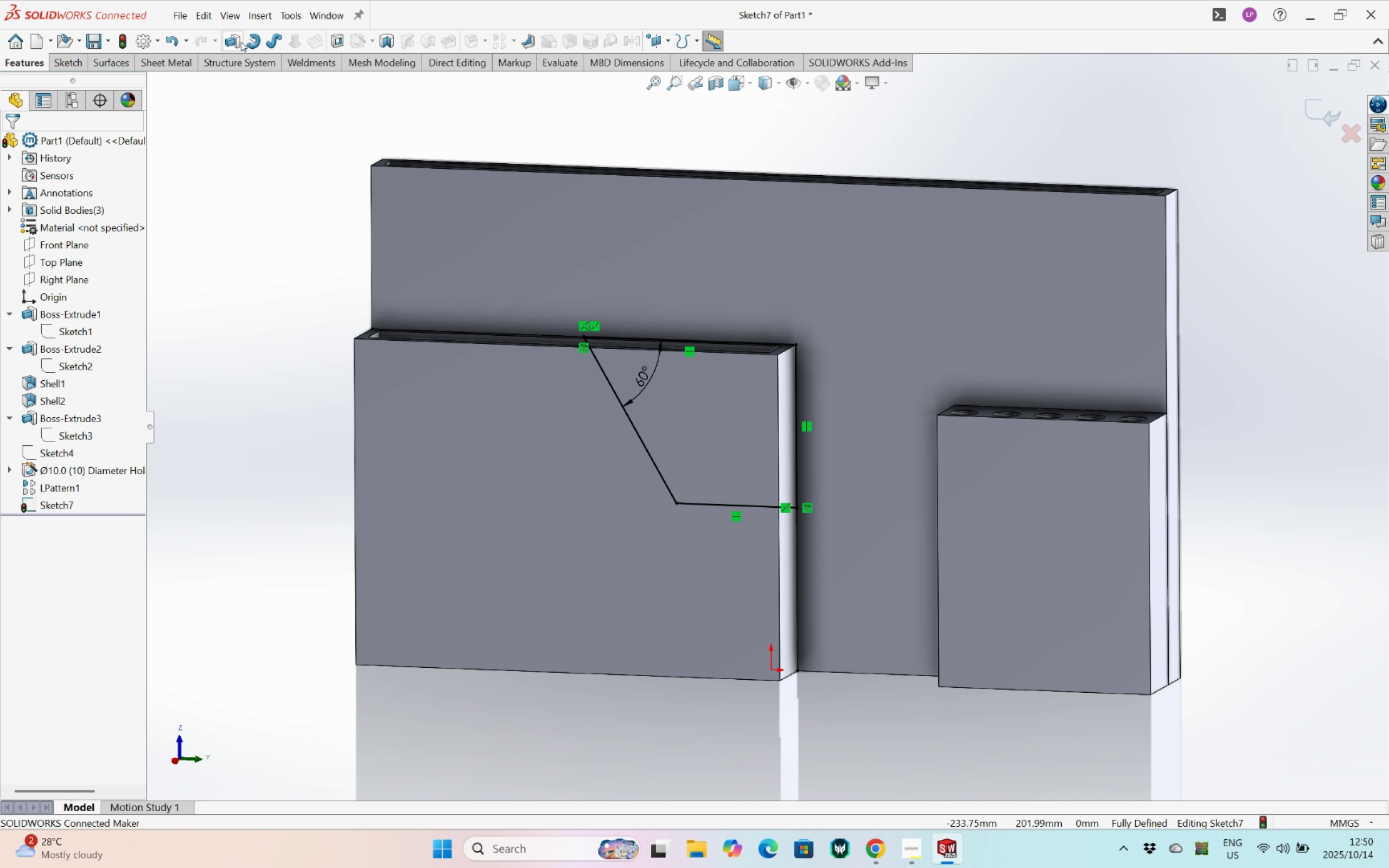 
left_click([238, 42])
 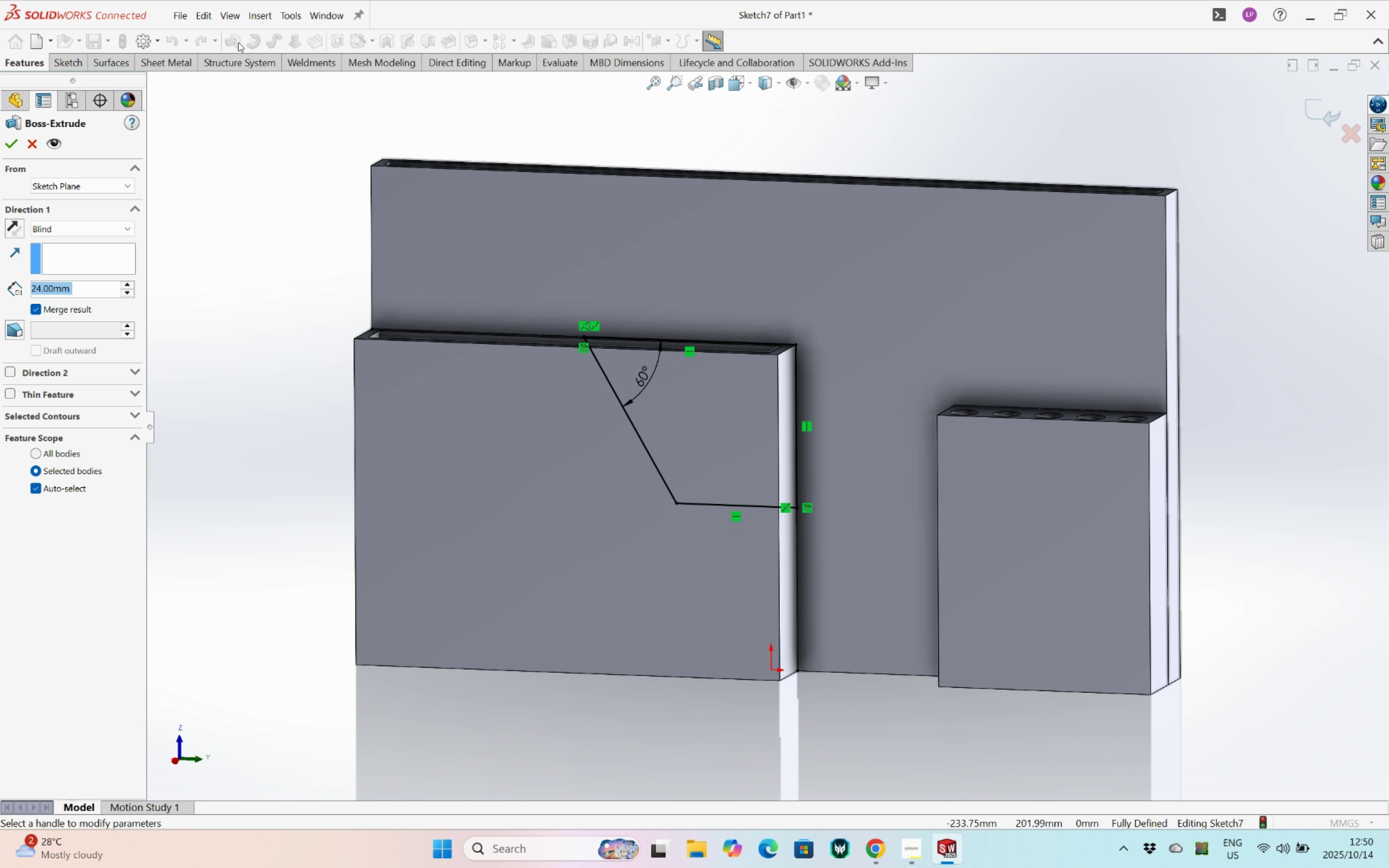 
key(Escape)
 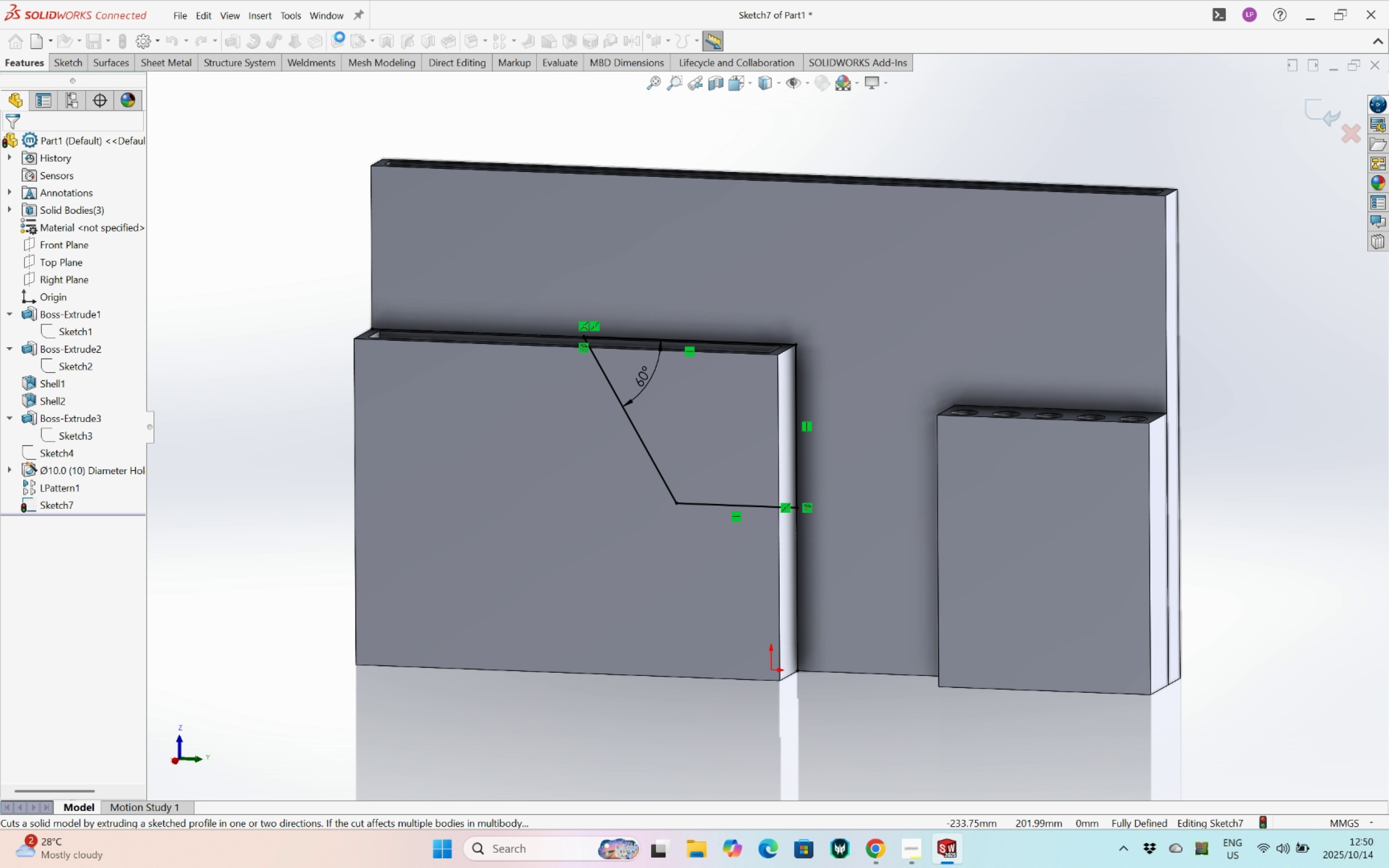 
key(Escape)
 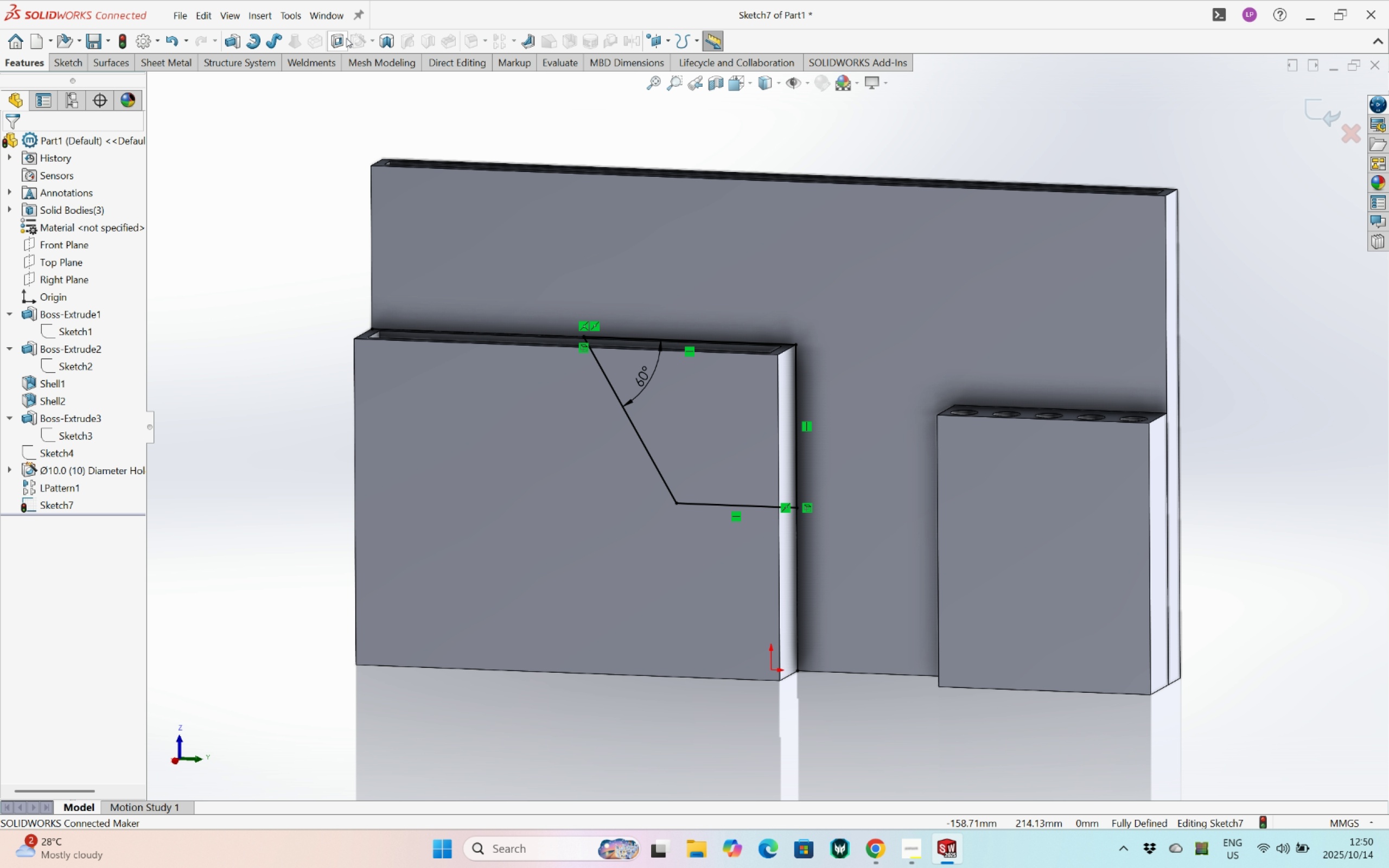 
left_click([335, 41])
 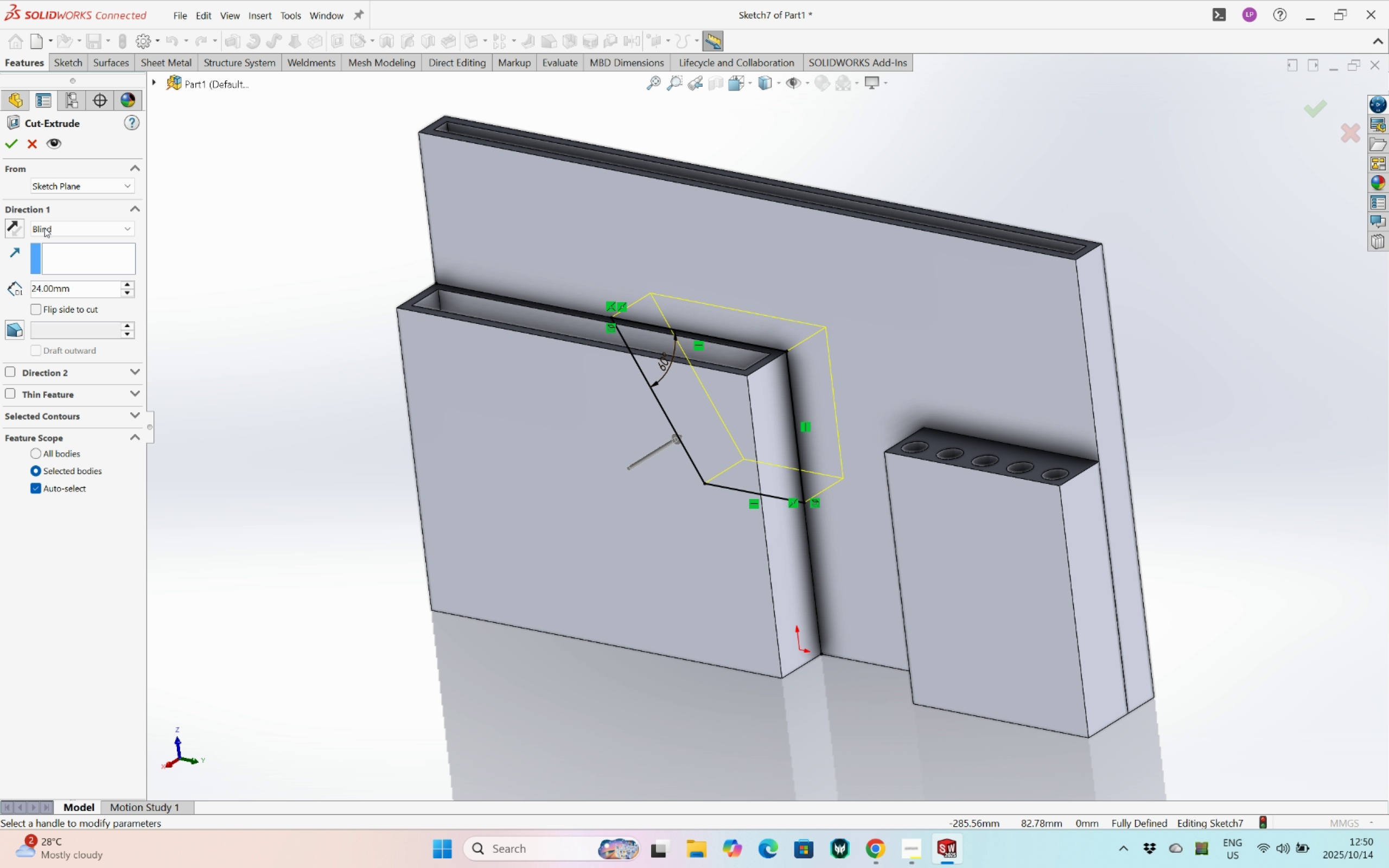 
left_click([16, 228])
 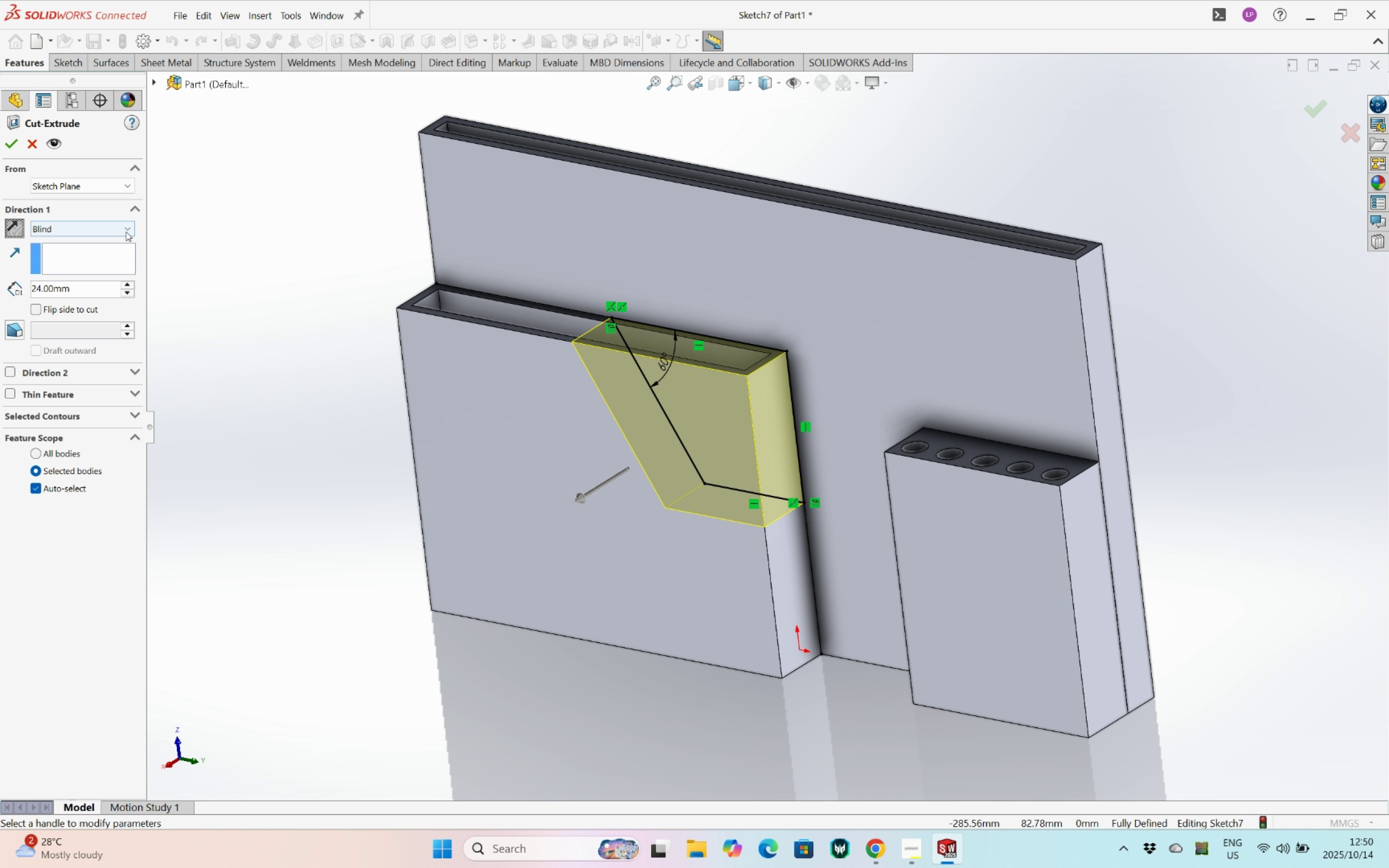 
left_click([126, 231])
 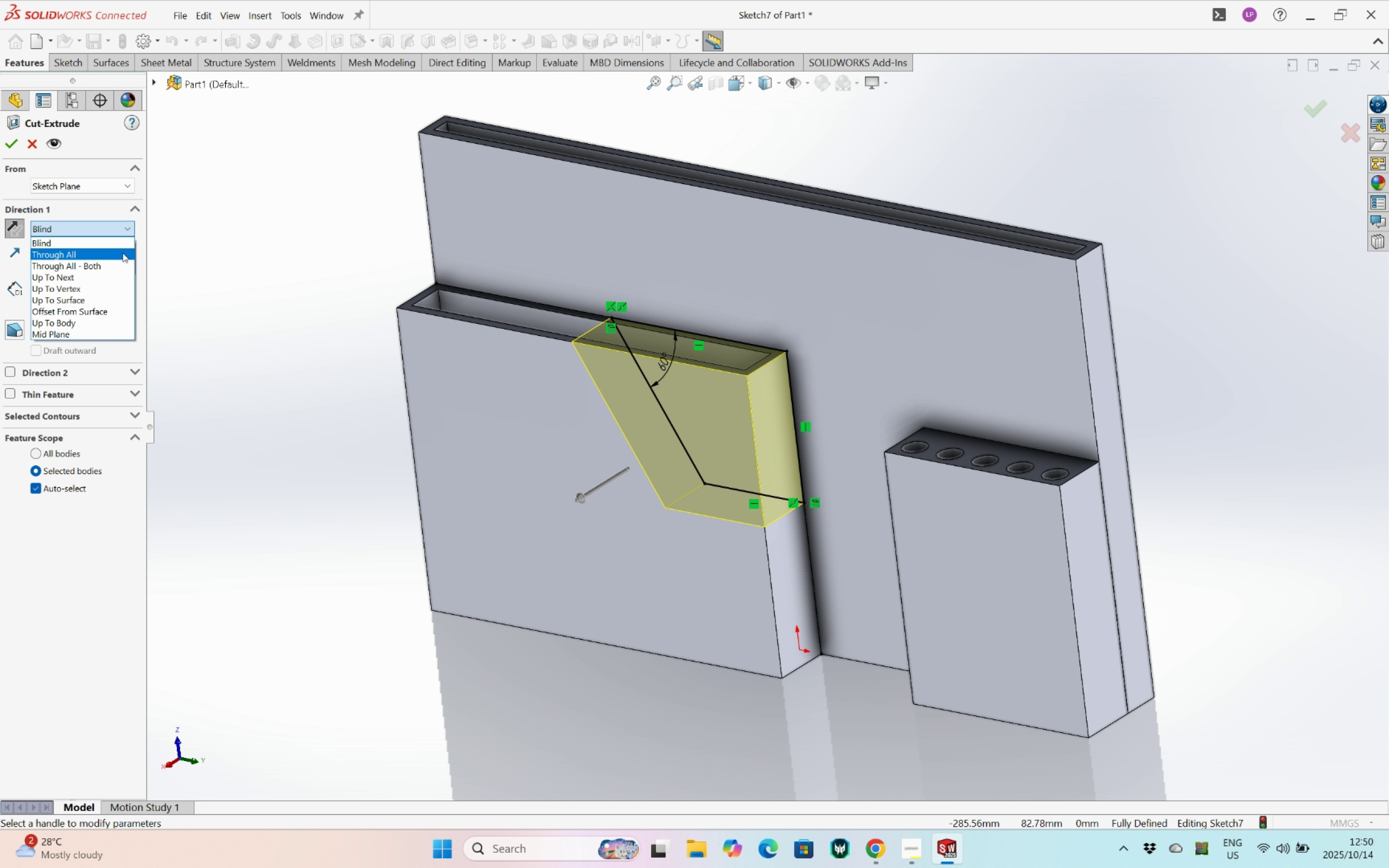 
left_click([123, 253])
 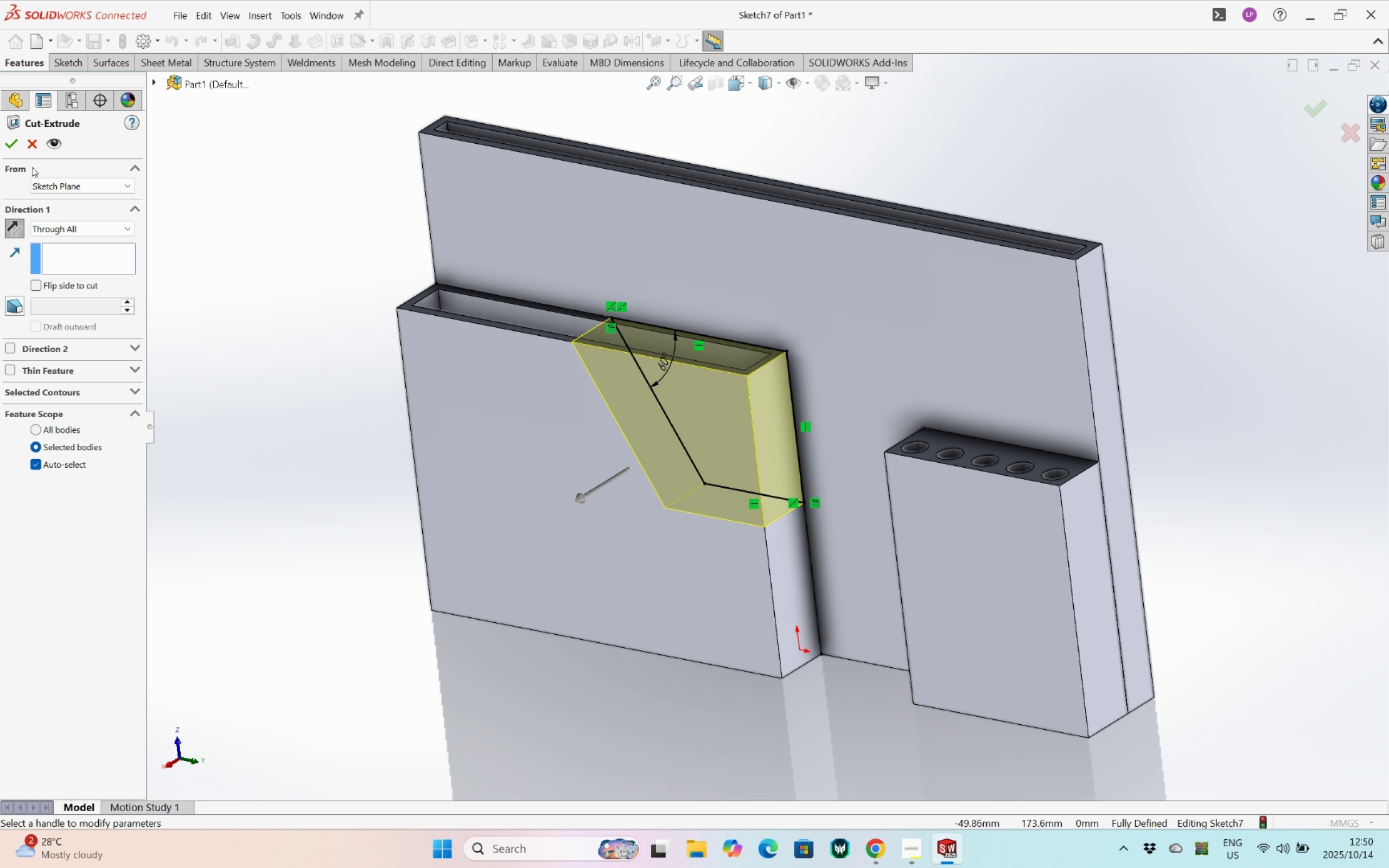 
left_click([14, 143])
 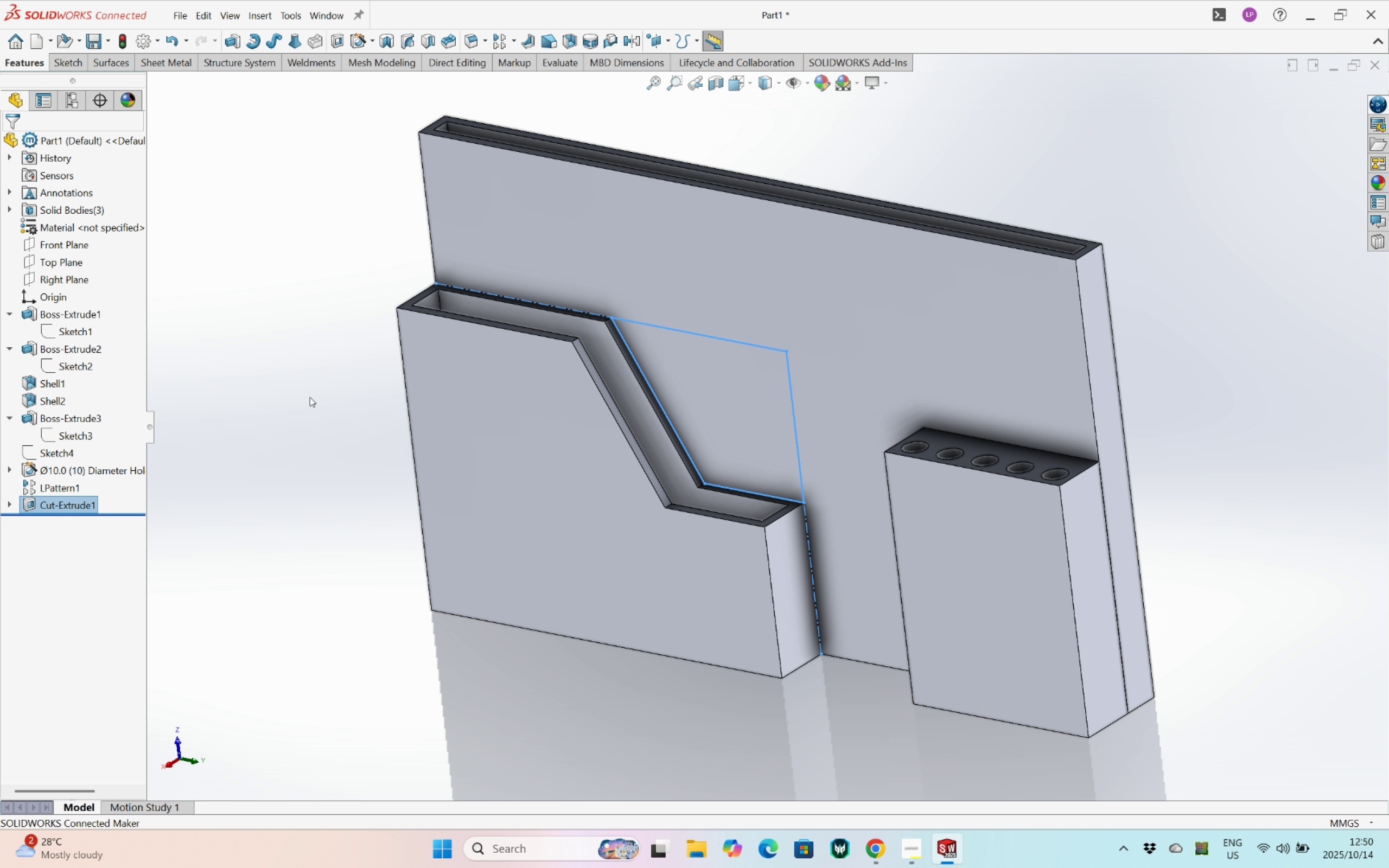 
left_click([316, 420])
 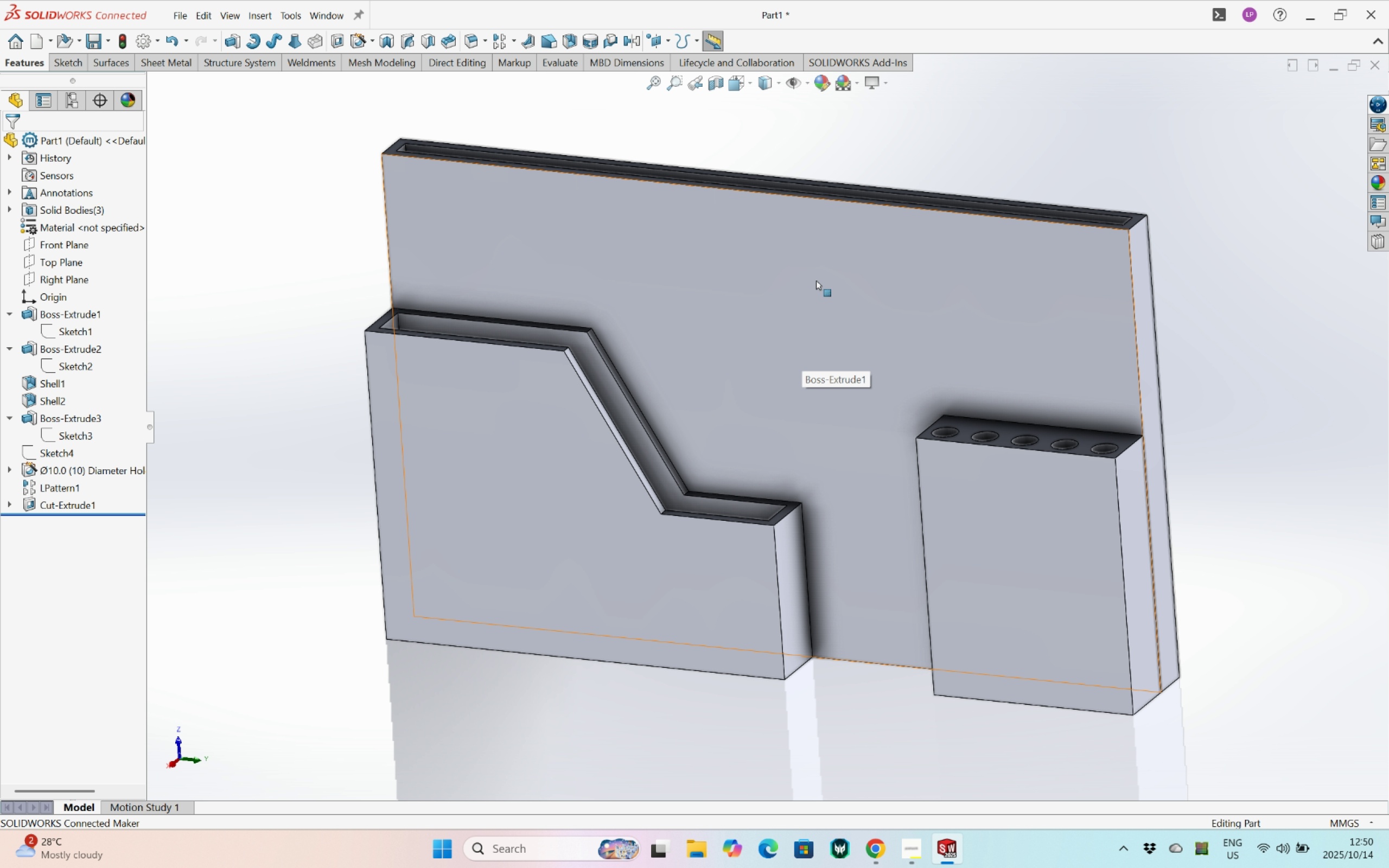 
wait(7.88)
 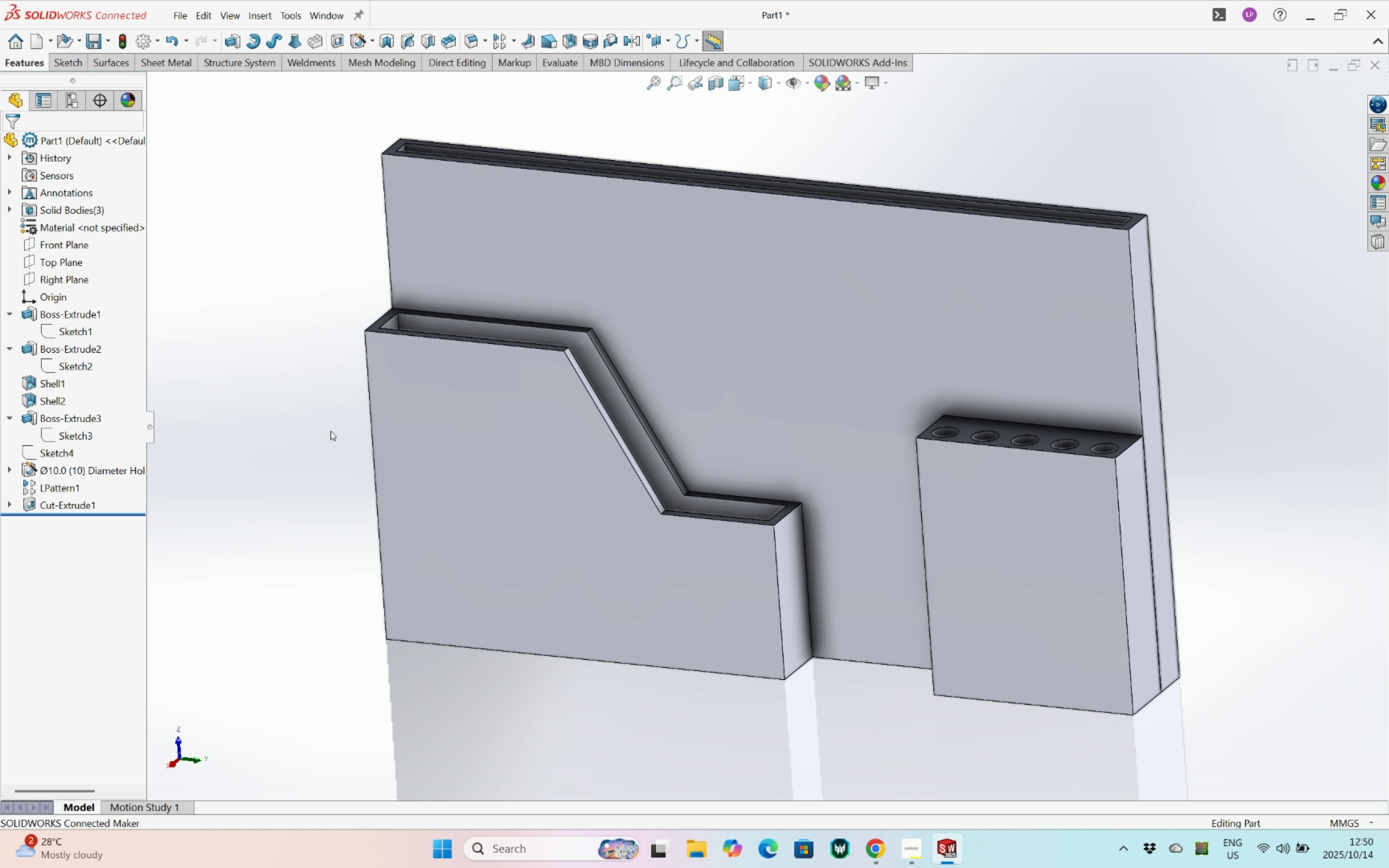 
right_click([68, 329])
 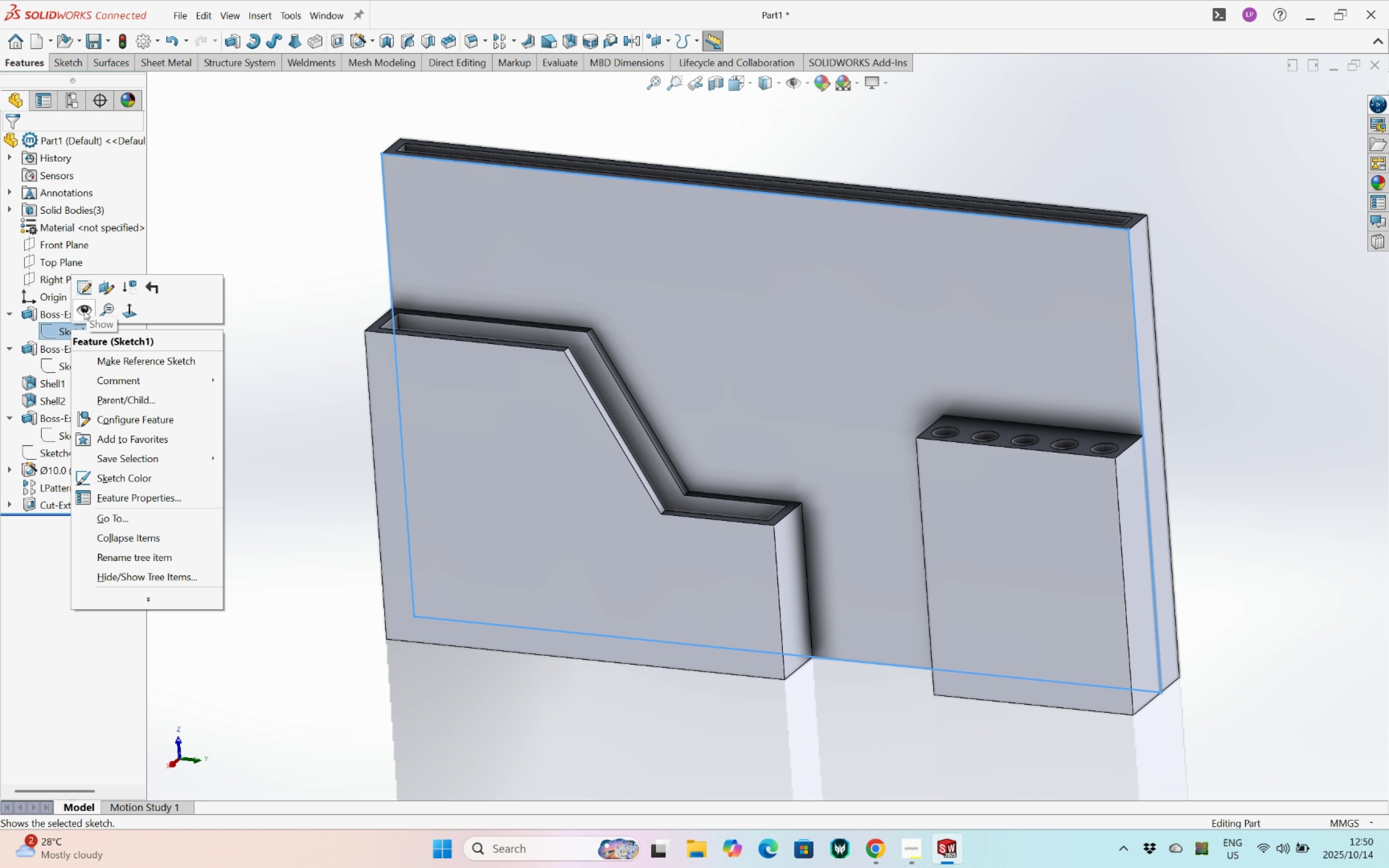 
left_click([84, 311])
 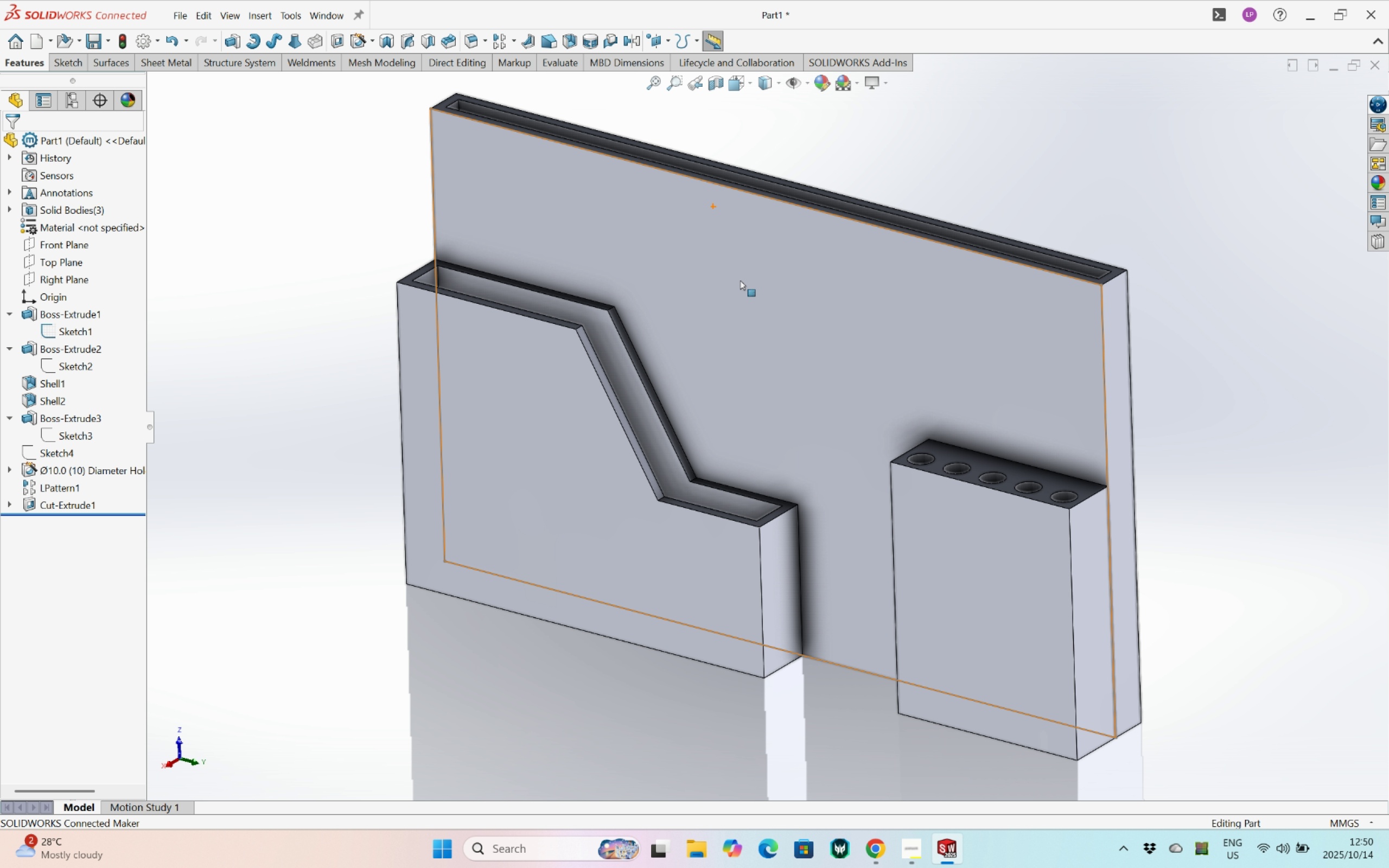 
wait(20.05)
 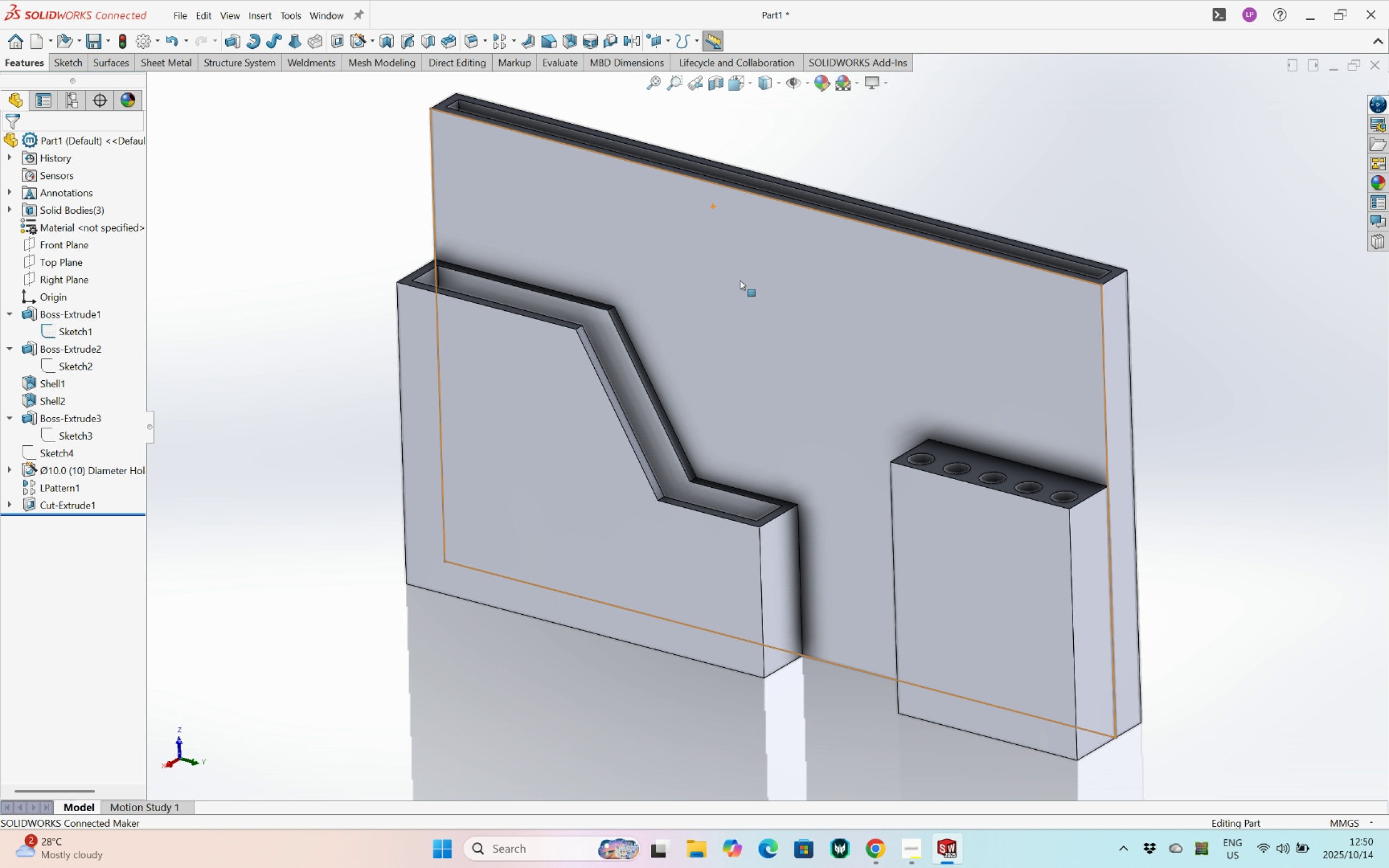 
mouse_move([872, 853])